 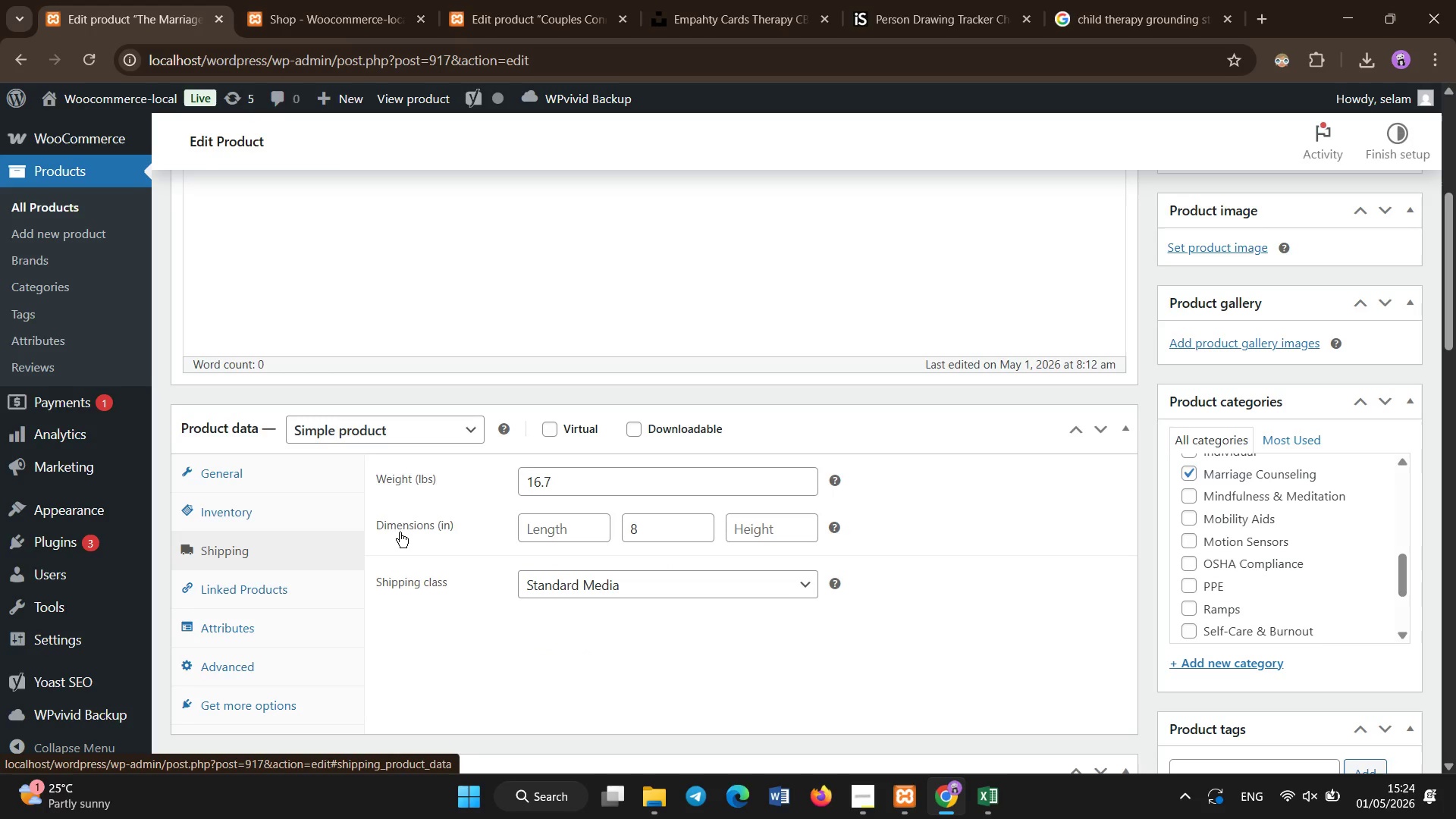 
left_click([554, 538])
 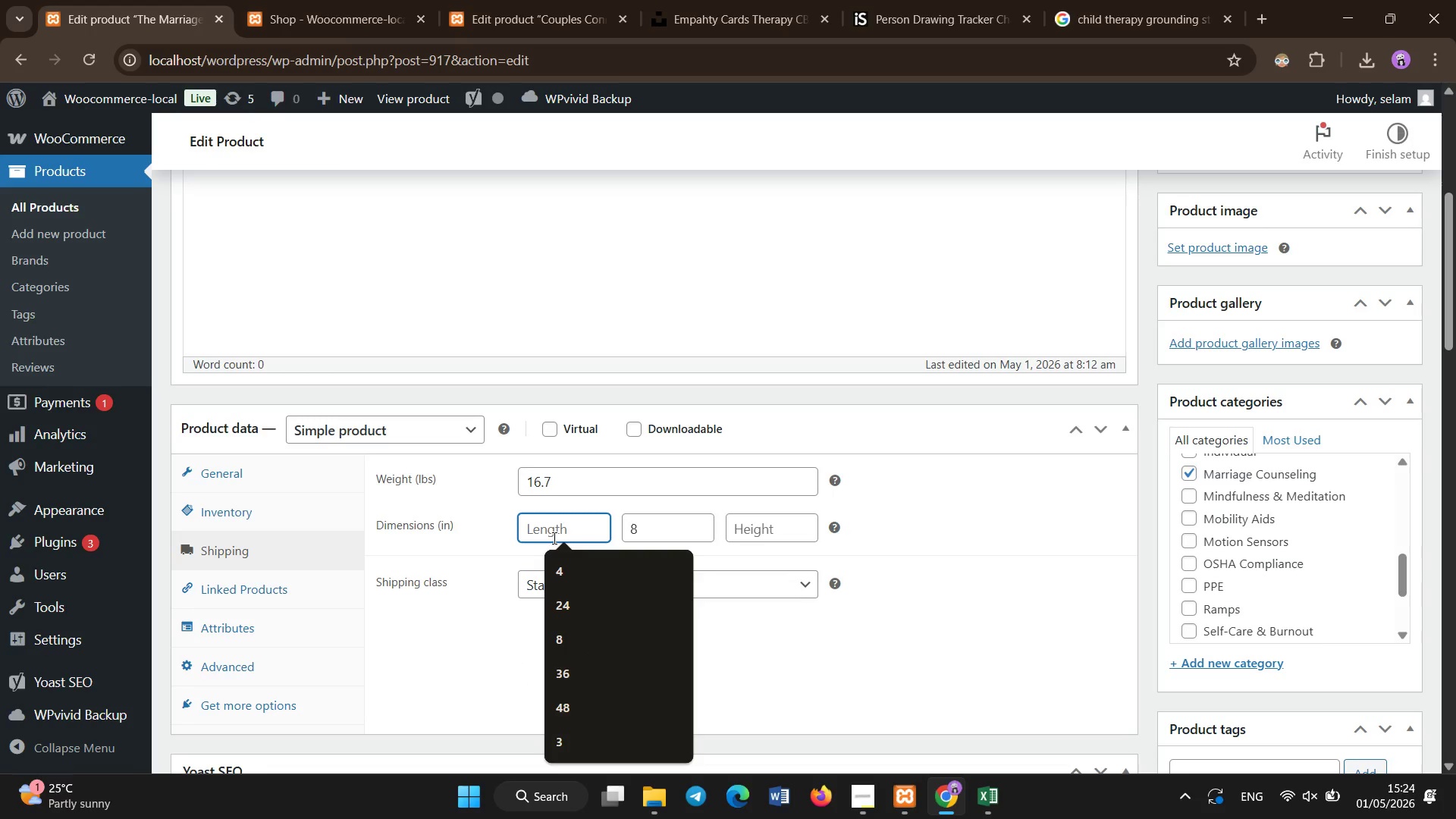 
key(Numpad8)
 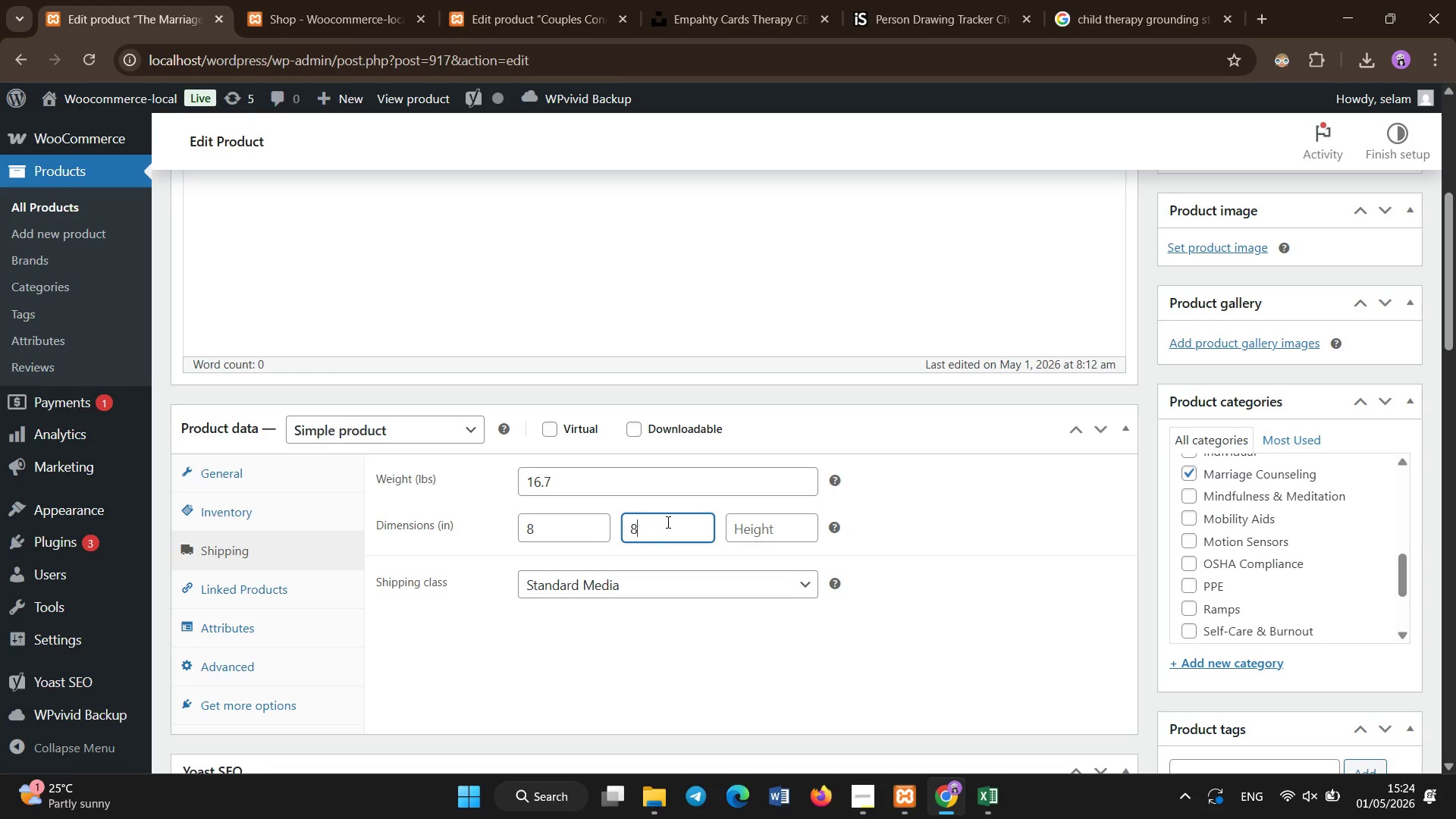 
key(Backspace)
 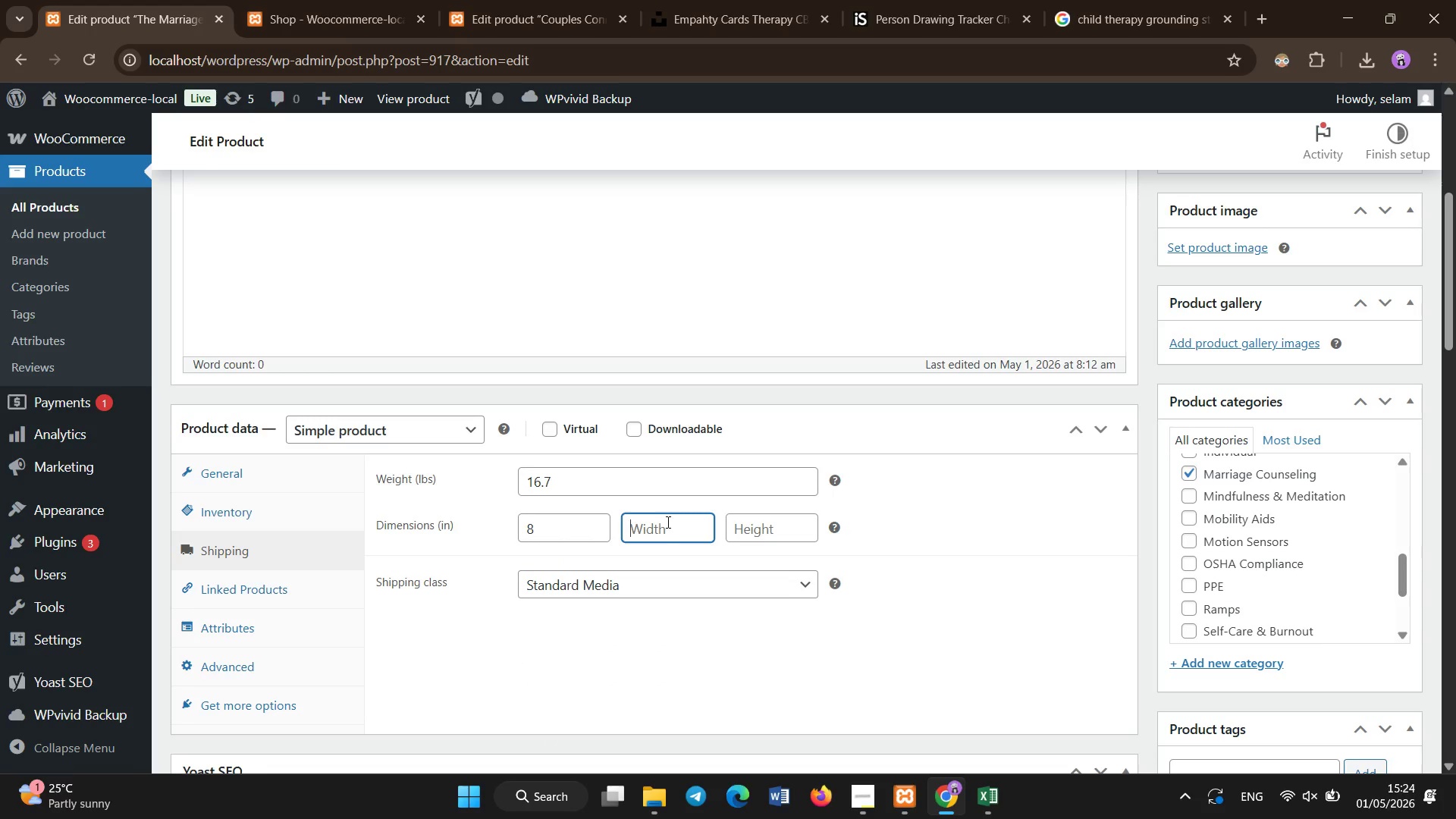 
key(Numpad1)
 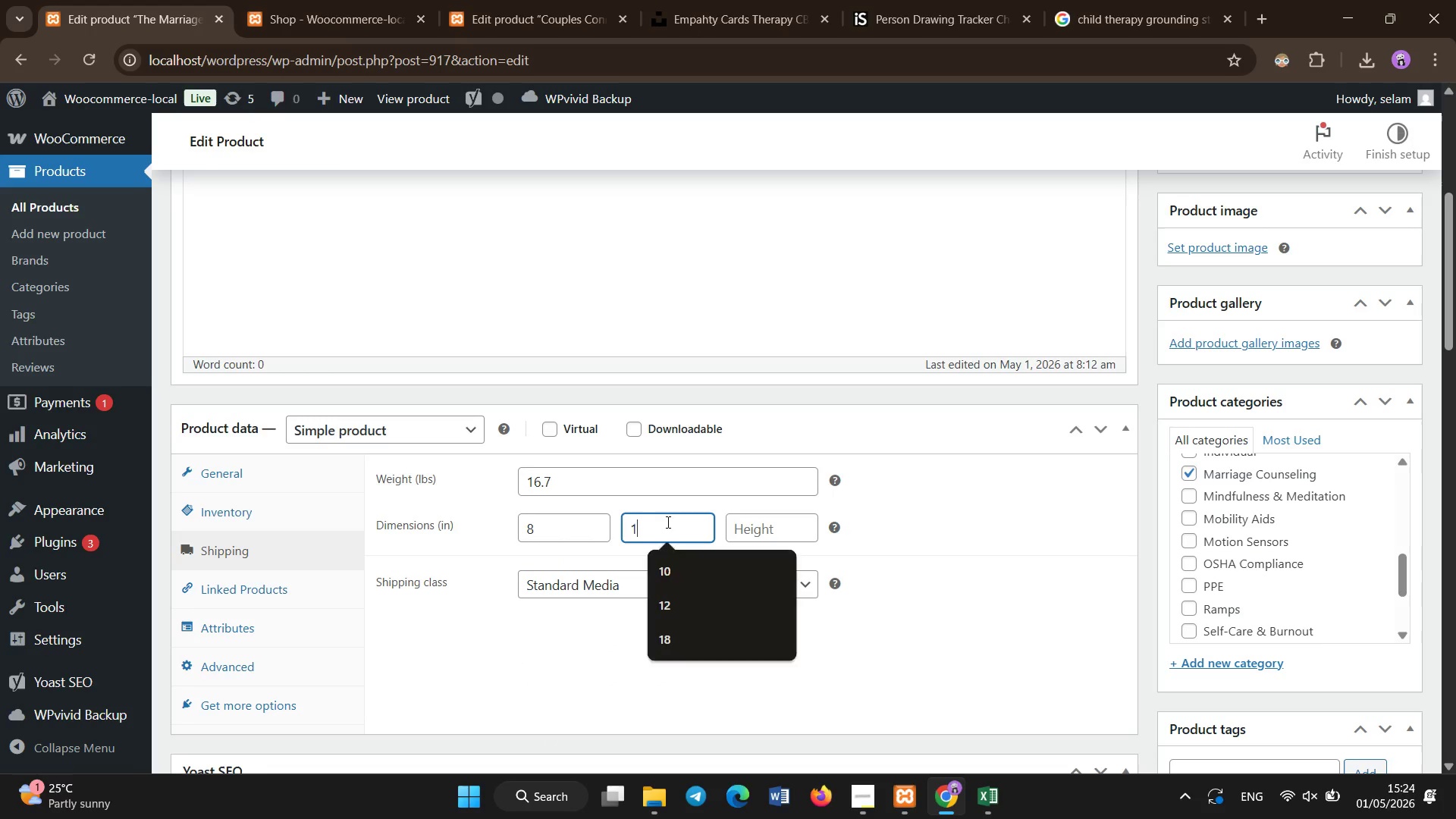 
key(Numpad0)
 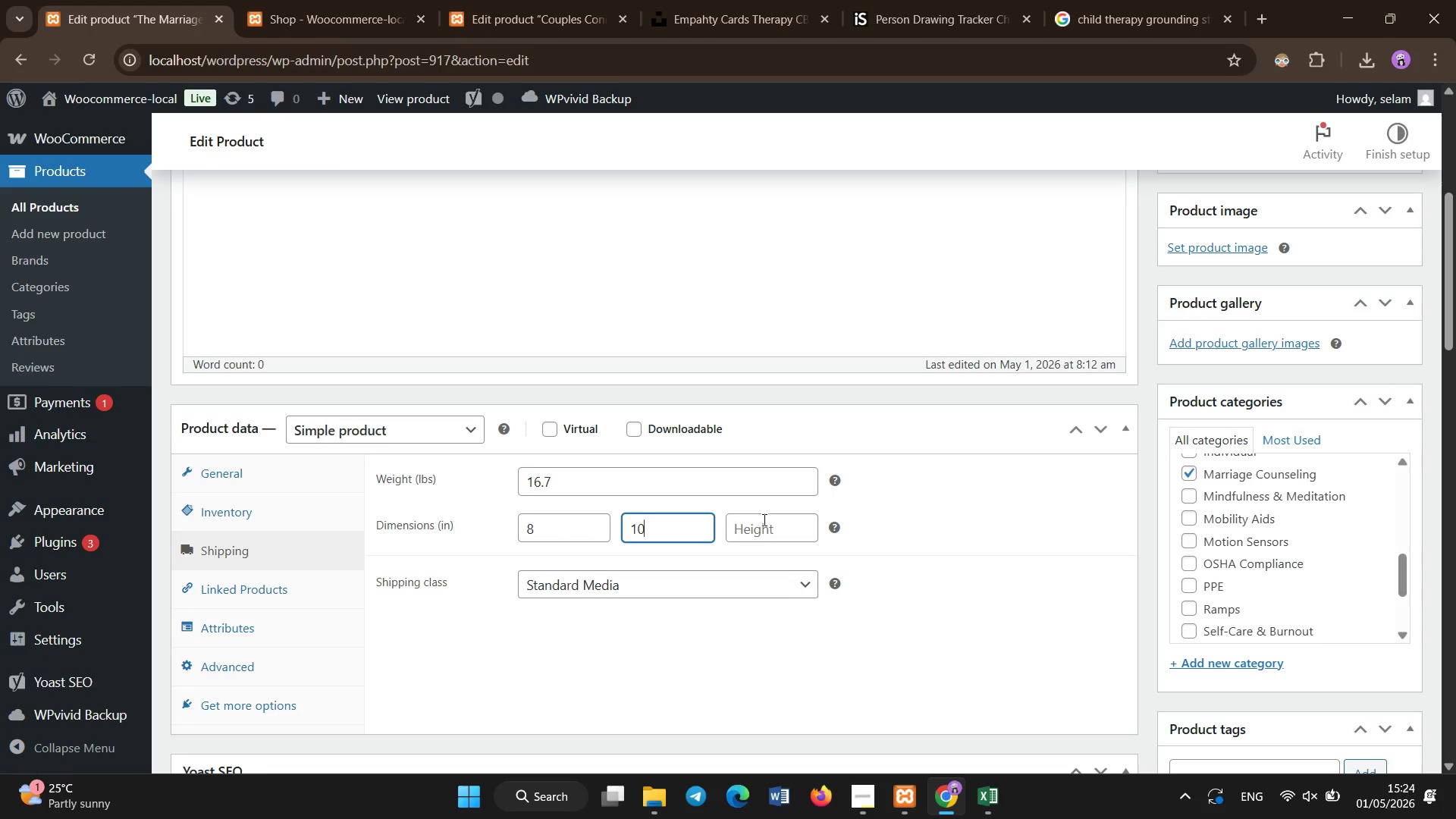 
left_click([766, 524])
 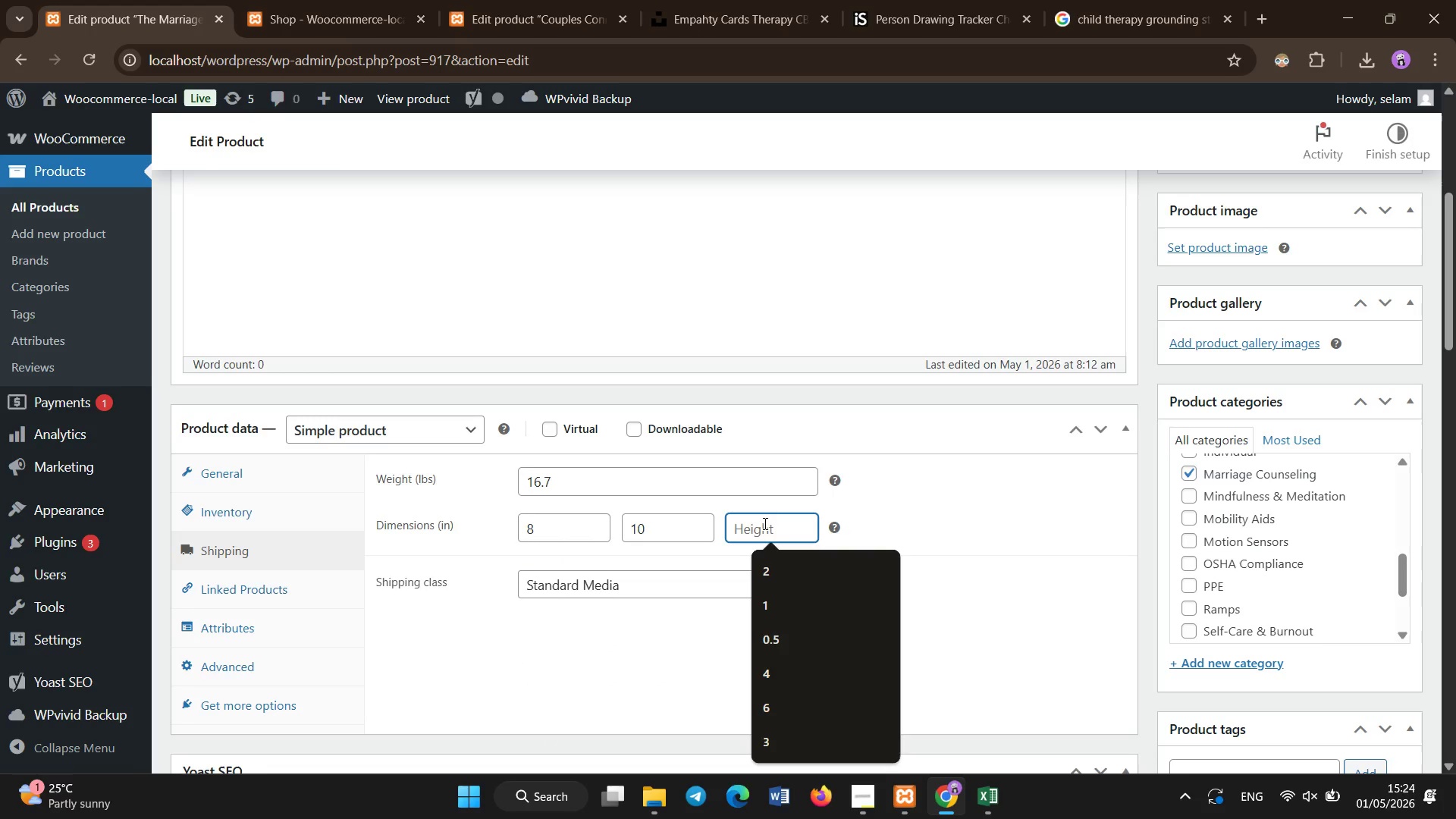 
hold_key(key=Numpad0, duration=0.33)
 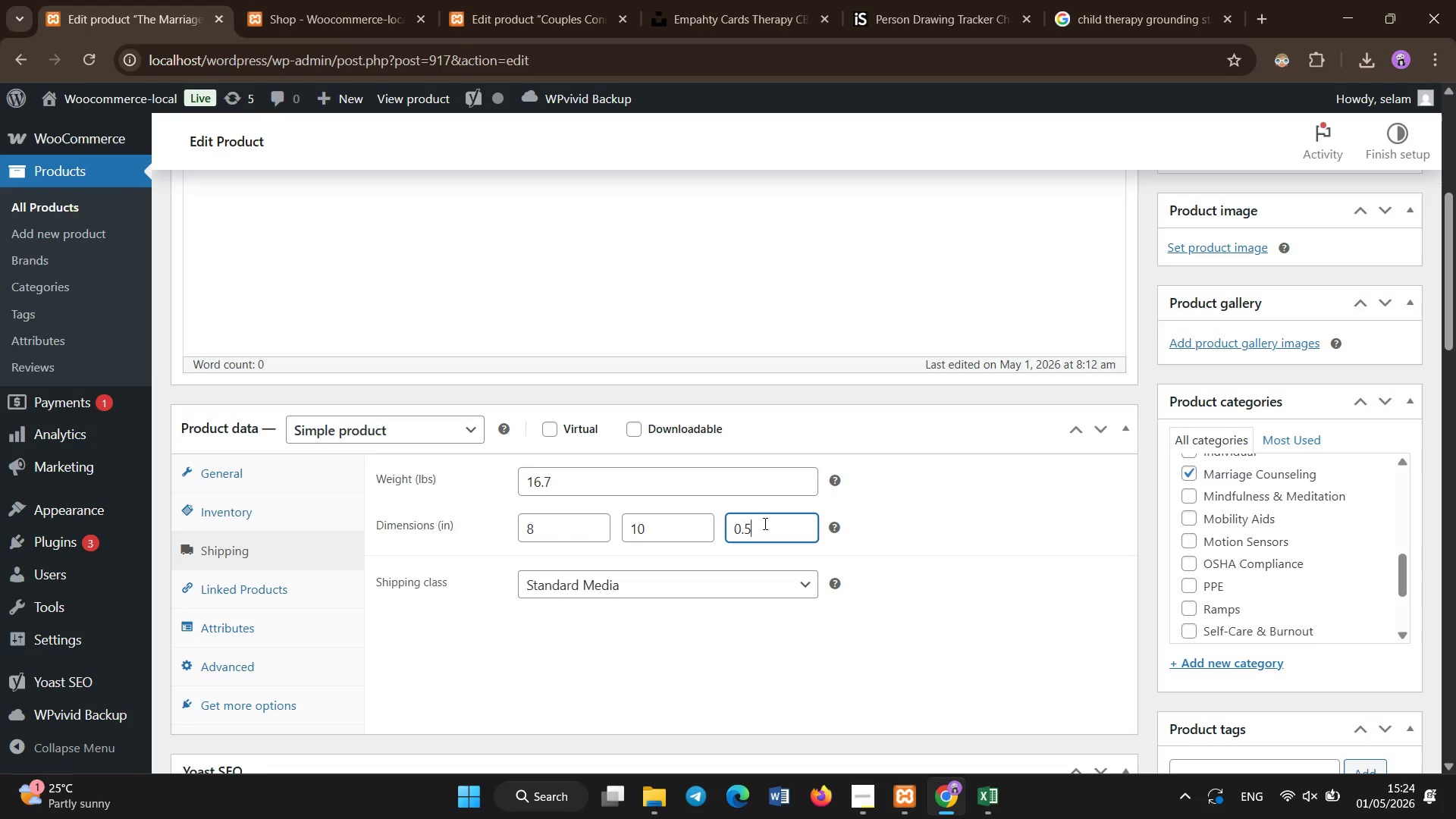 
hold_key(key=NumpadDecimal, duration=0.33)
 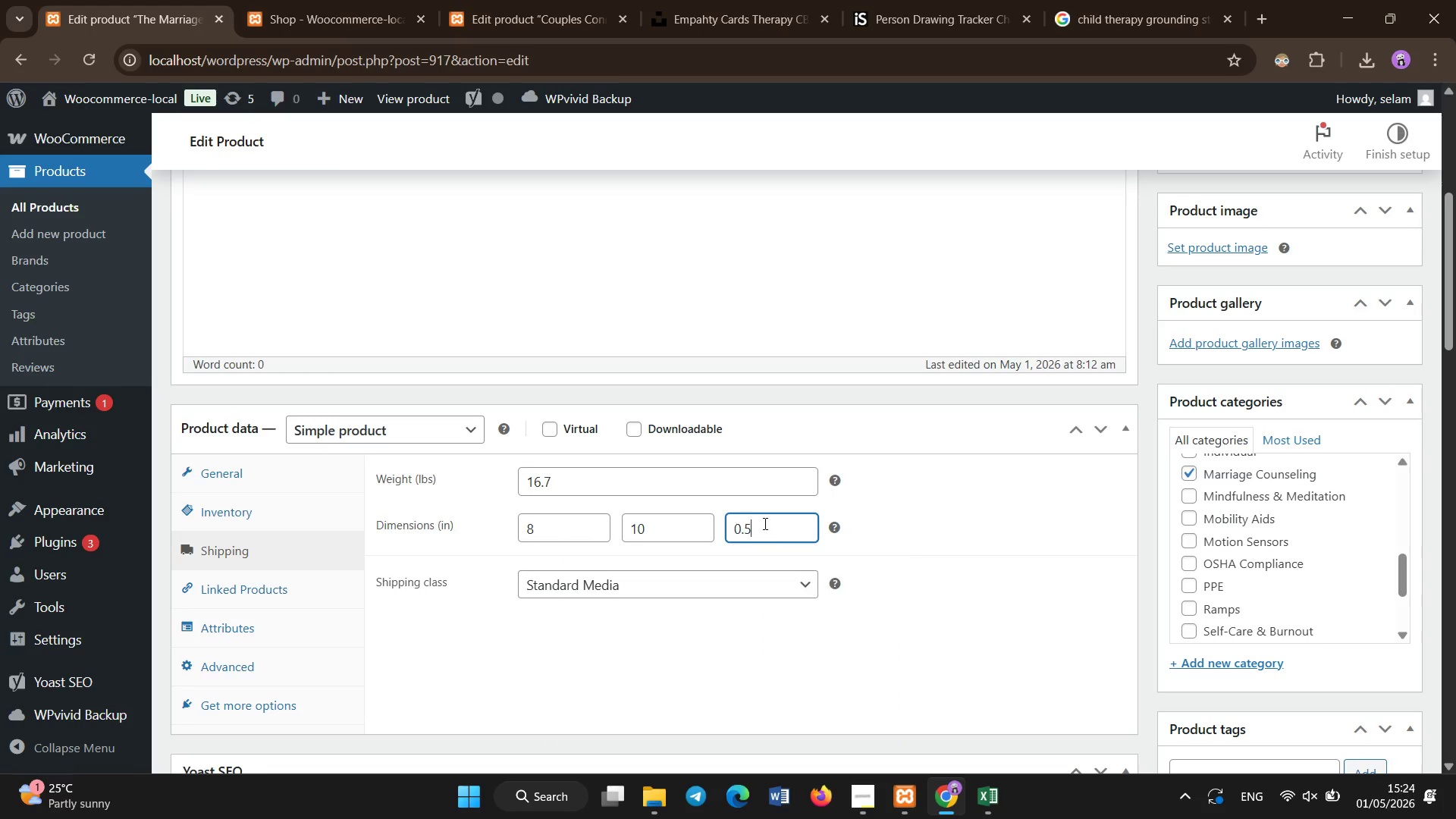 
key(Numpad5)
 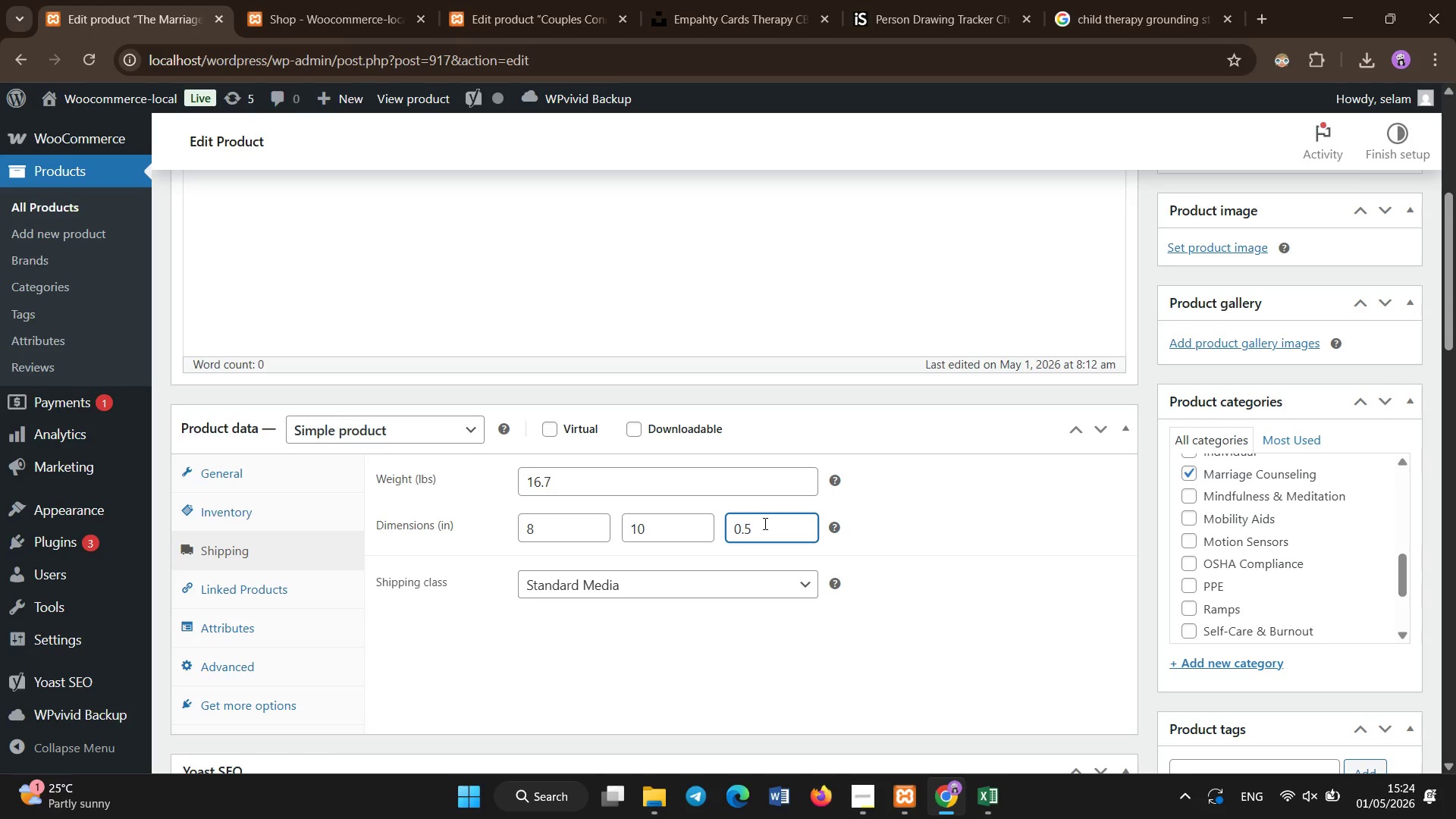 
wait(6.23)
 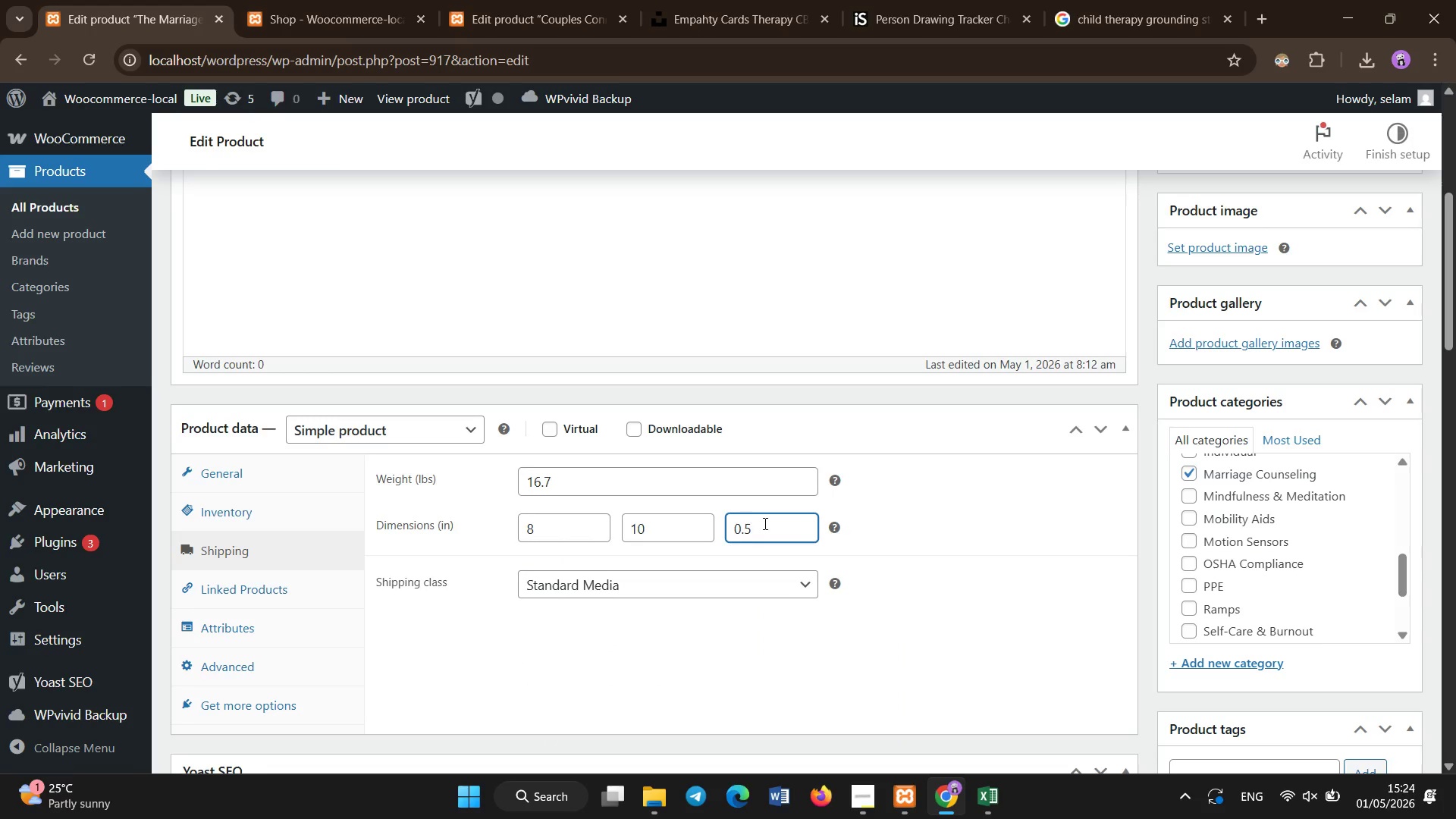 
scroll: coordinate [765, 524], scroll_direction: down, amount: 6.0
 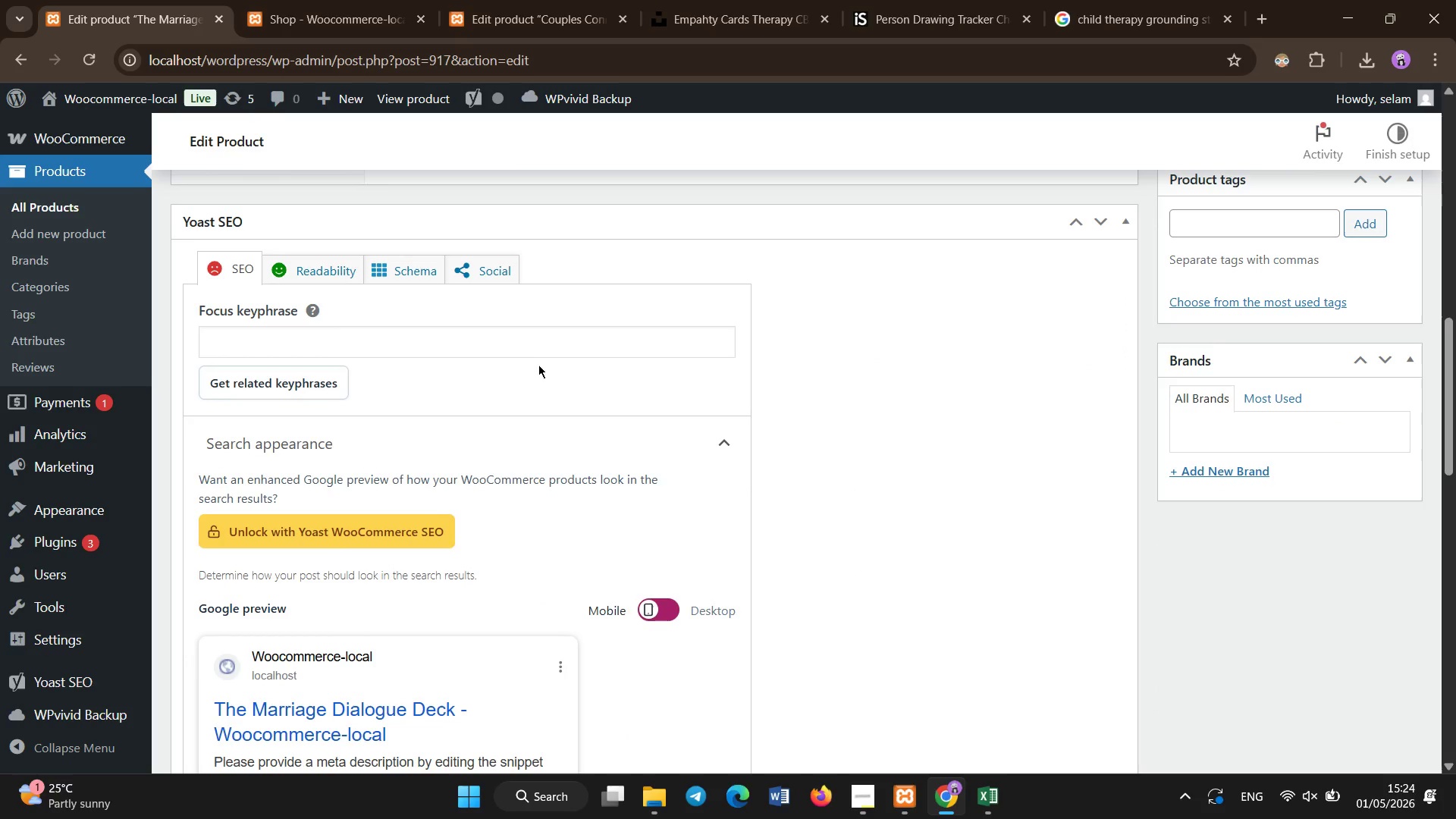 
left_click([537, 341])
 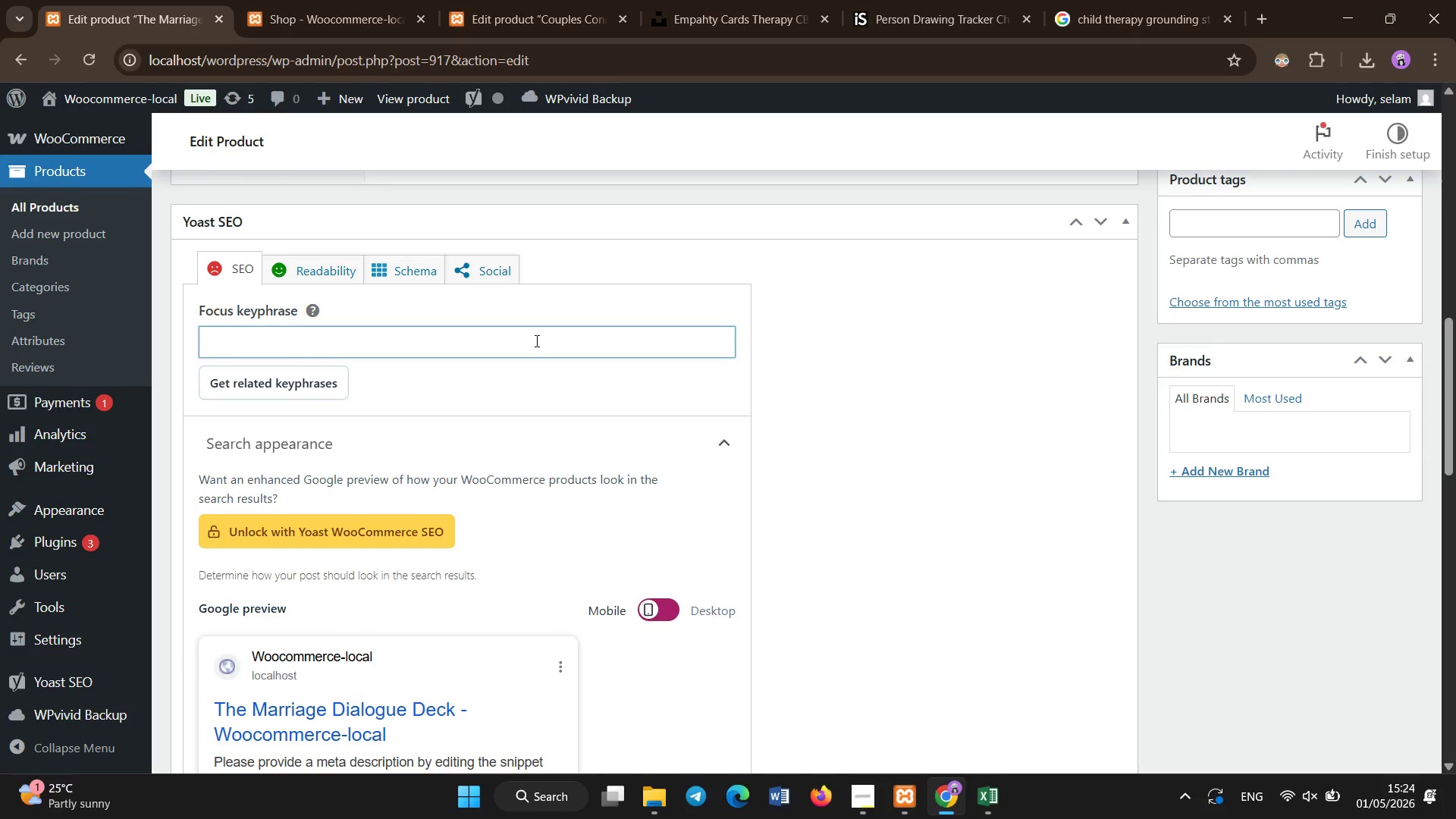 
type(couples counseling tools)
 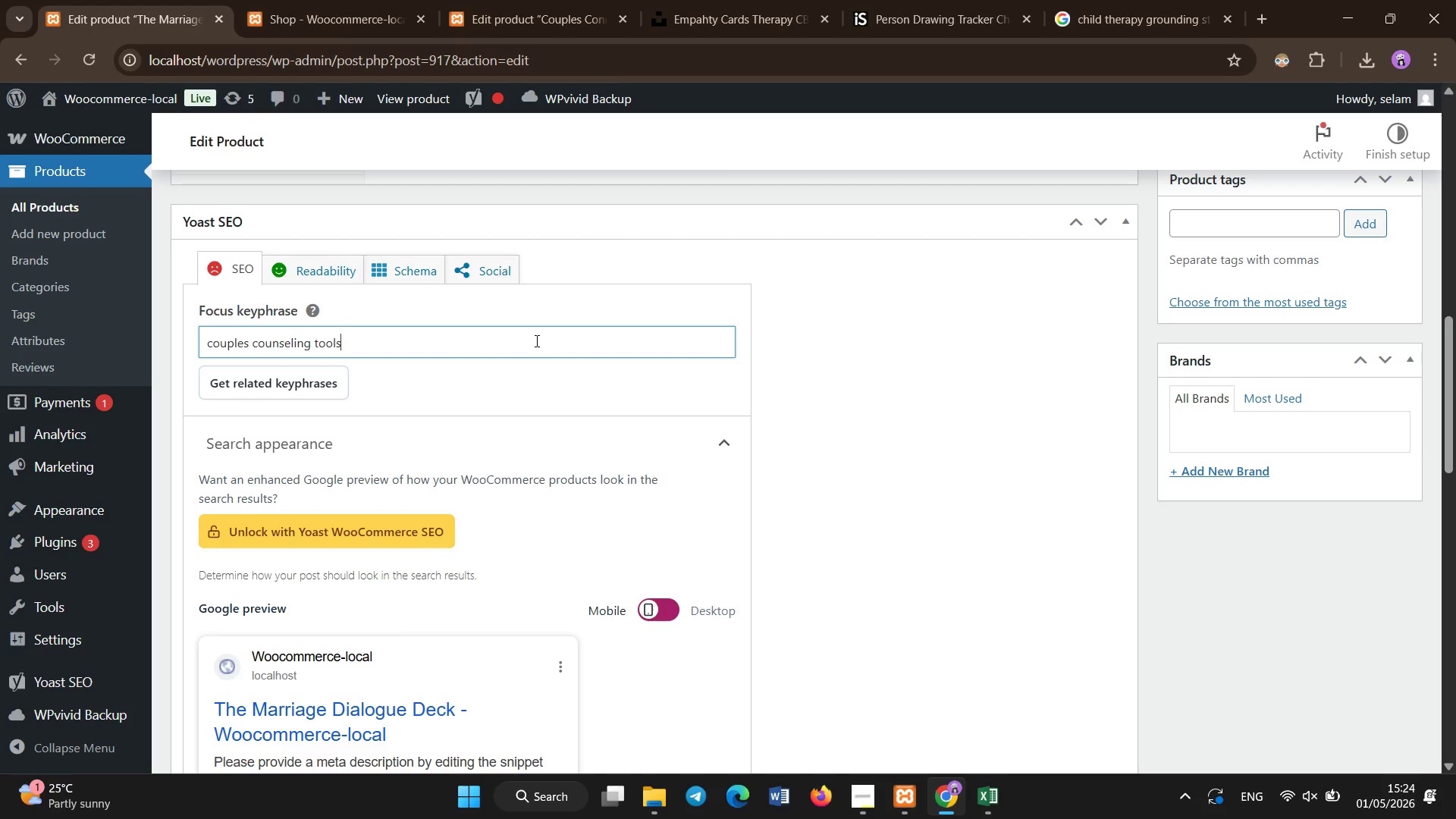 
scroll: coordinate [537, 341], scroll_direction: down, amount: 6.0
 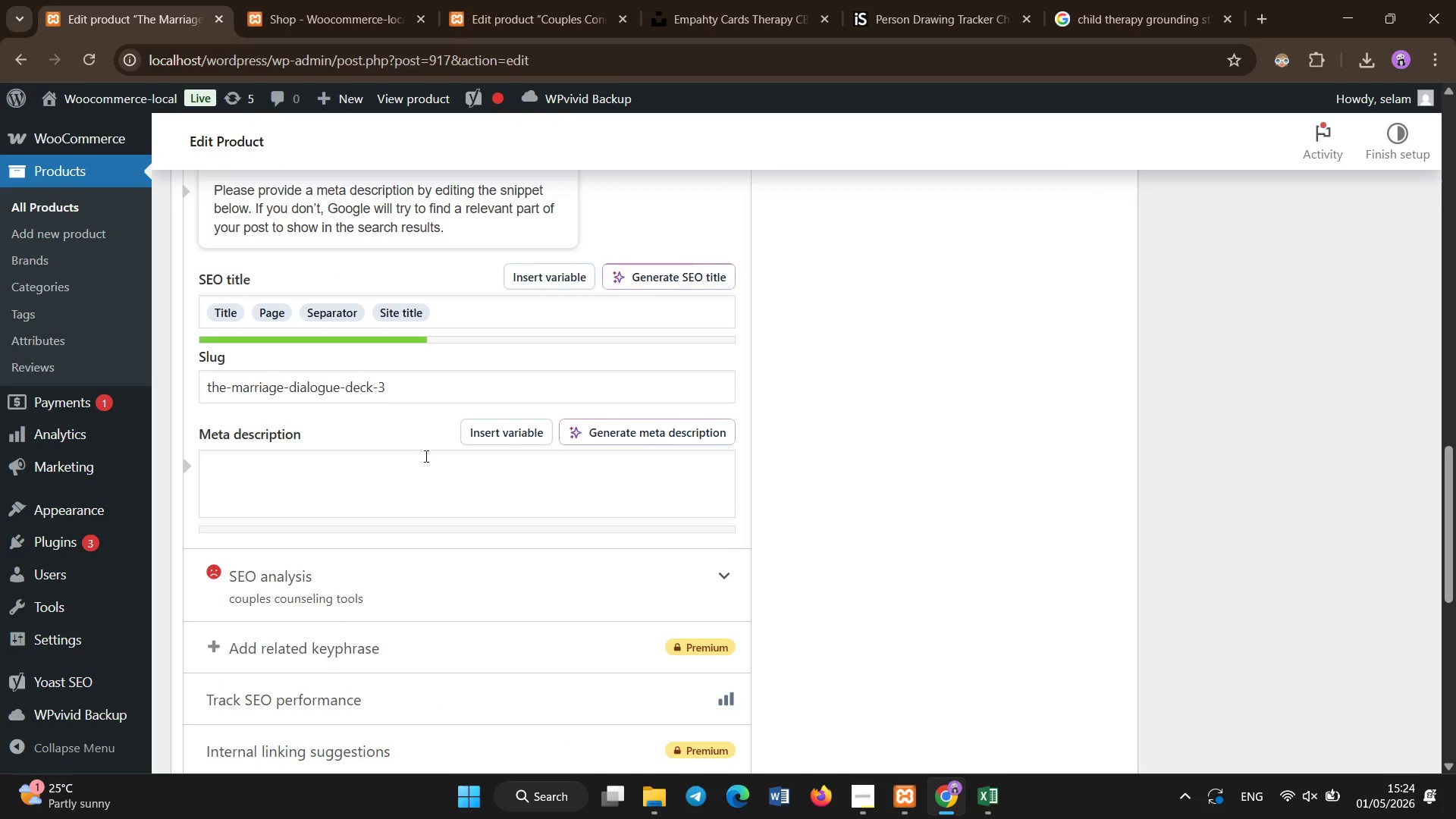 
left_click([421, 463])
 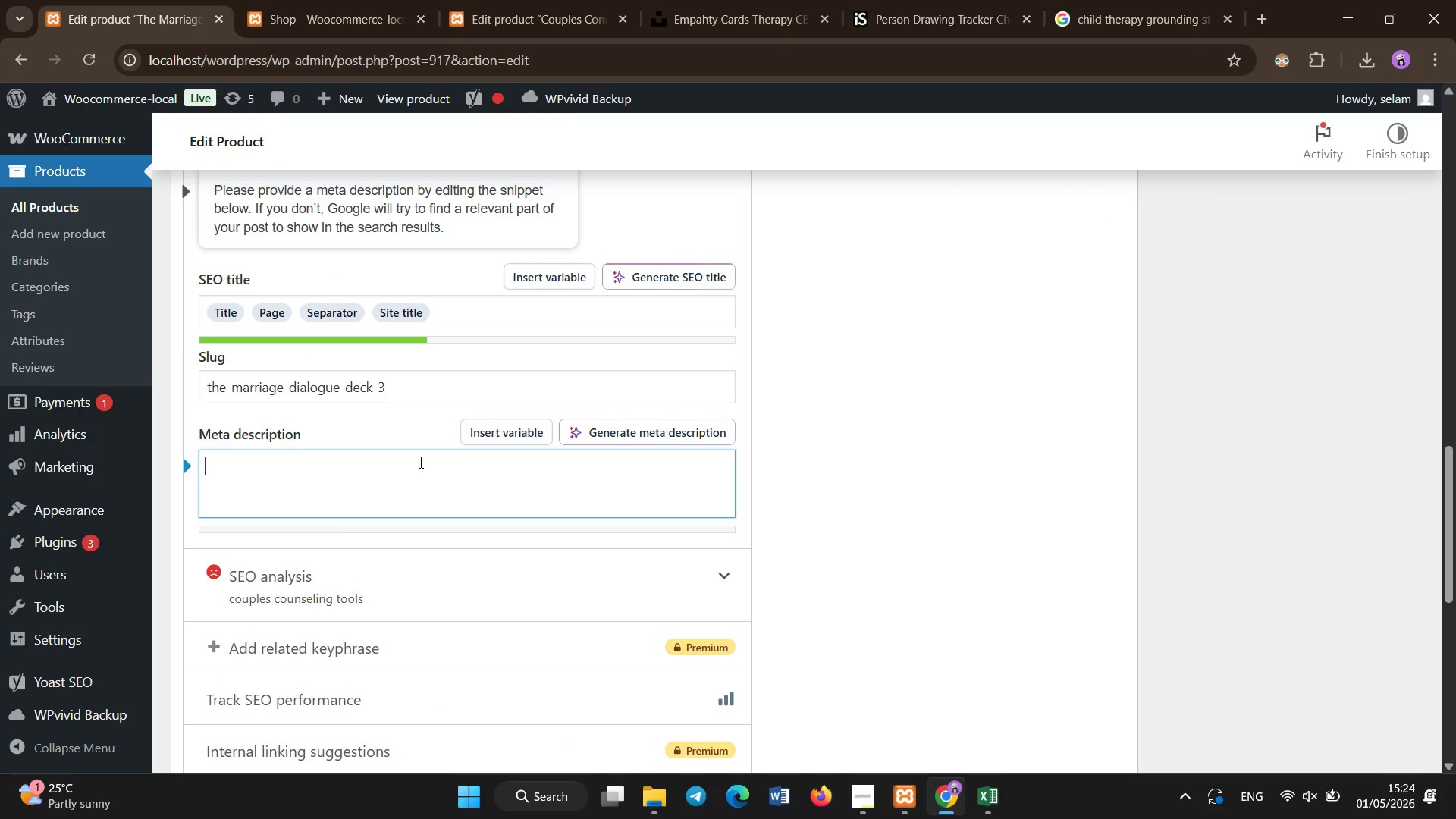 
type(Couples counseling tools designed to impp)
key(Backspace)
type(rove communication, trust, and relationship dynamics in therapy sessions,.)
key(Backspace)
key(Backspace)
type(.)
 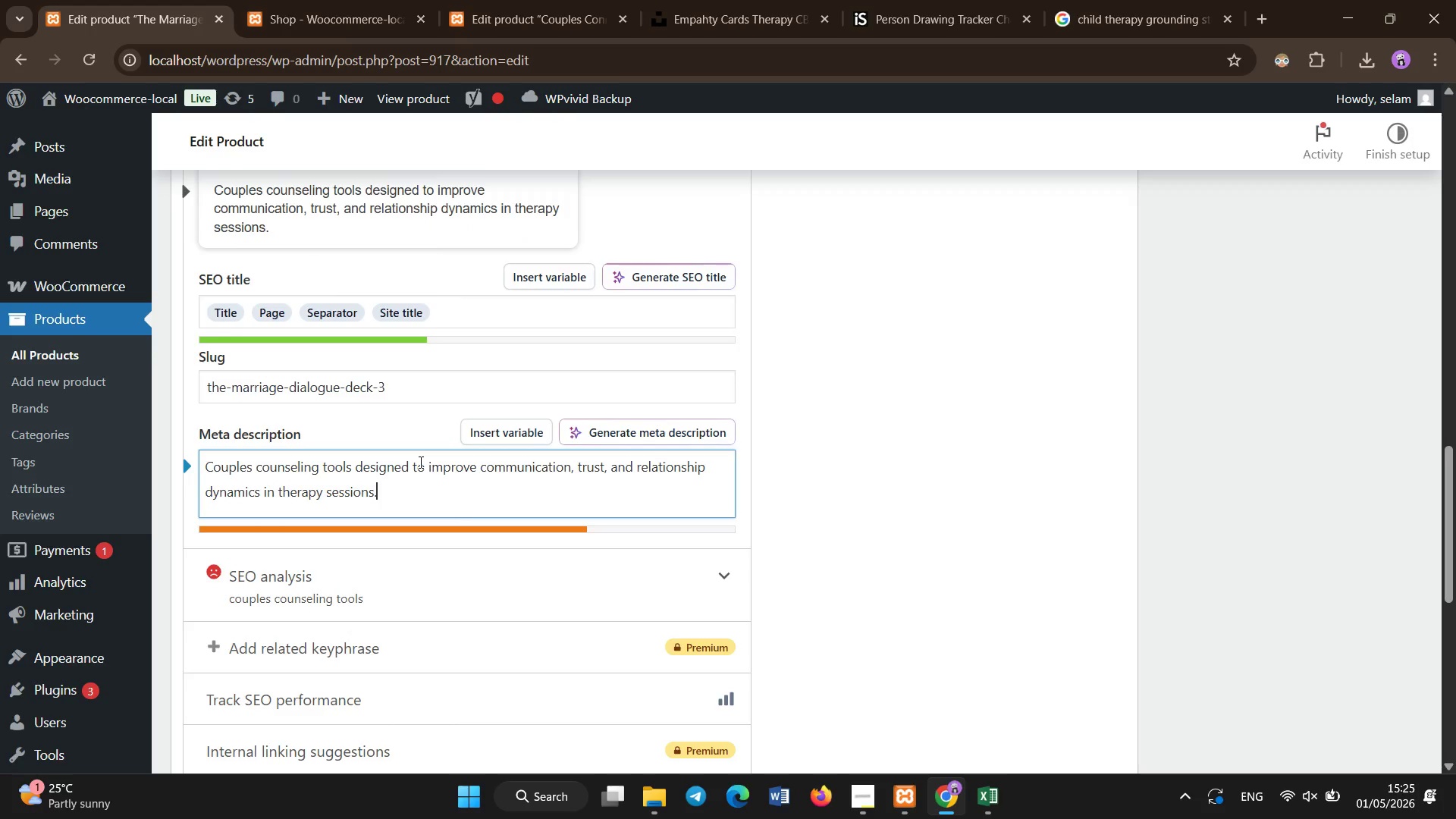 
scroll: coordinate [604, 347], scroll_direction: up, amount: 17.0
 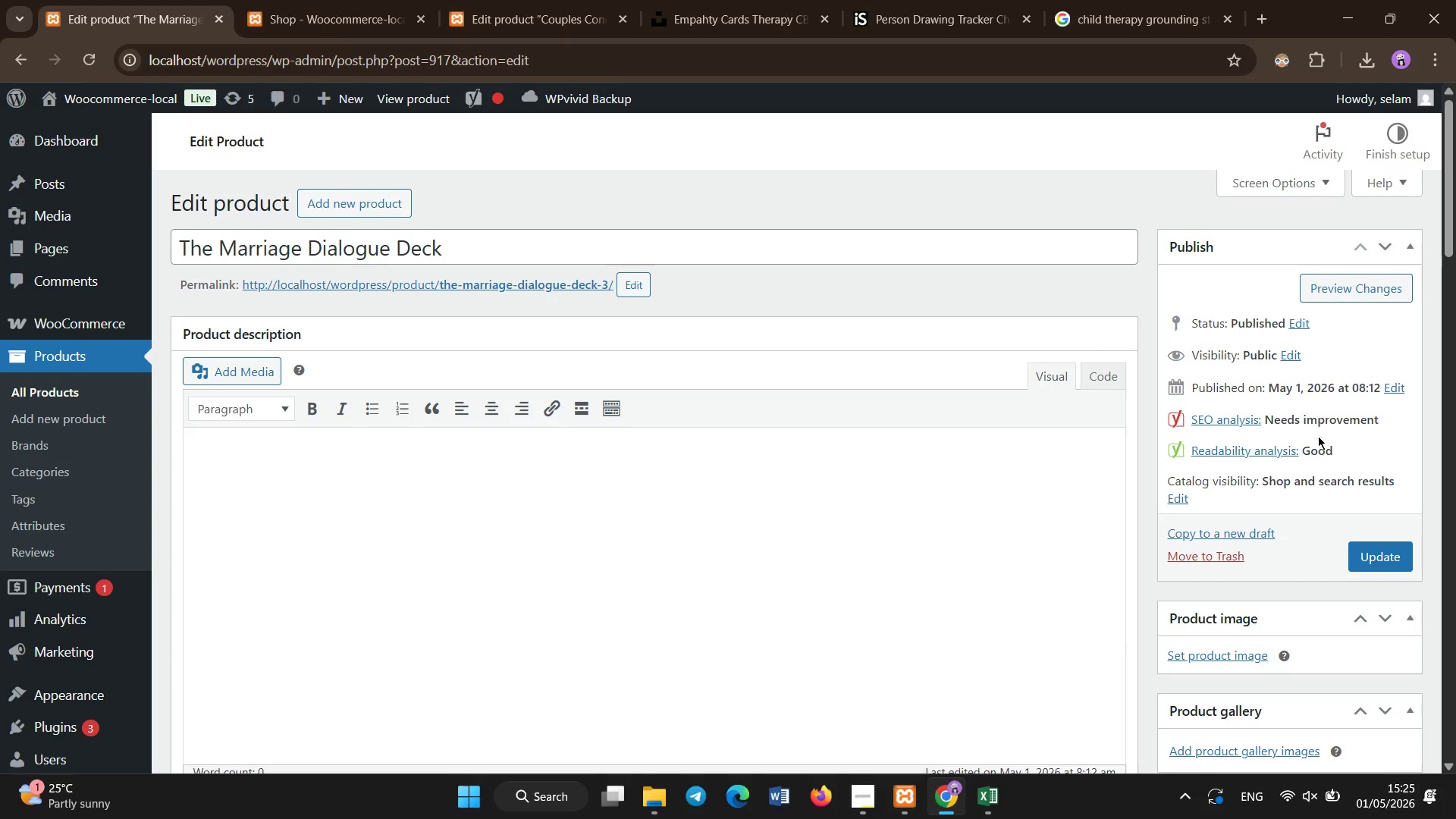 
left_click([1229, 659])
 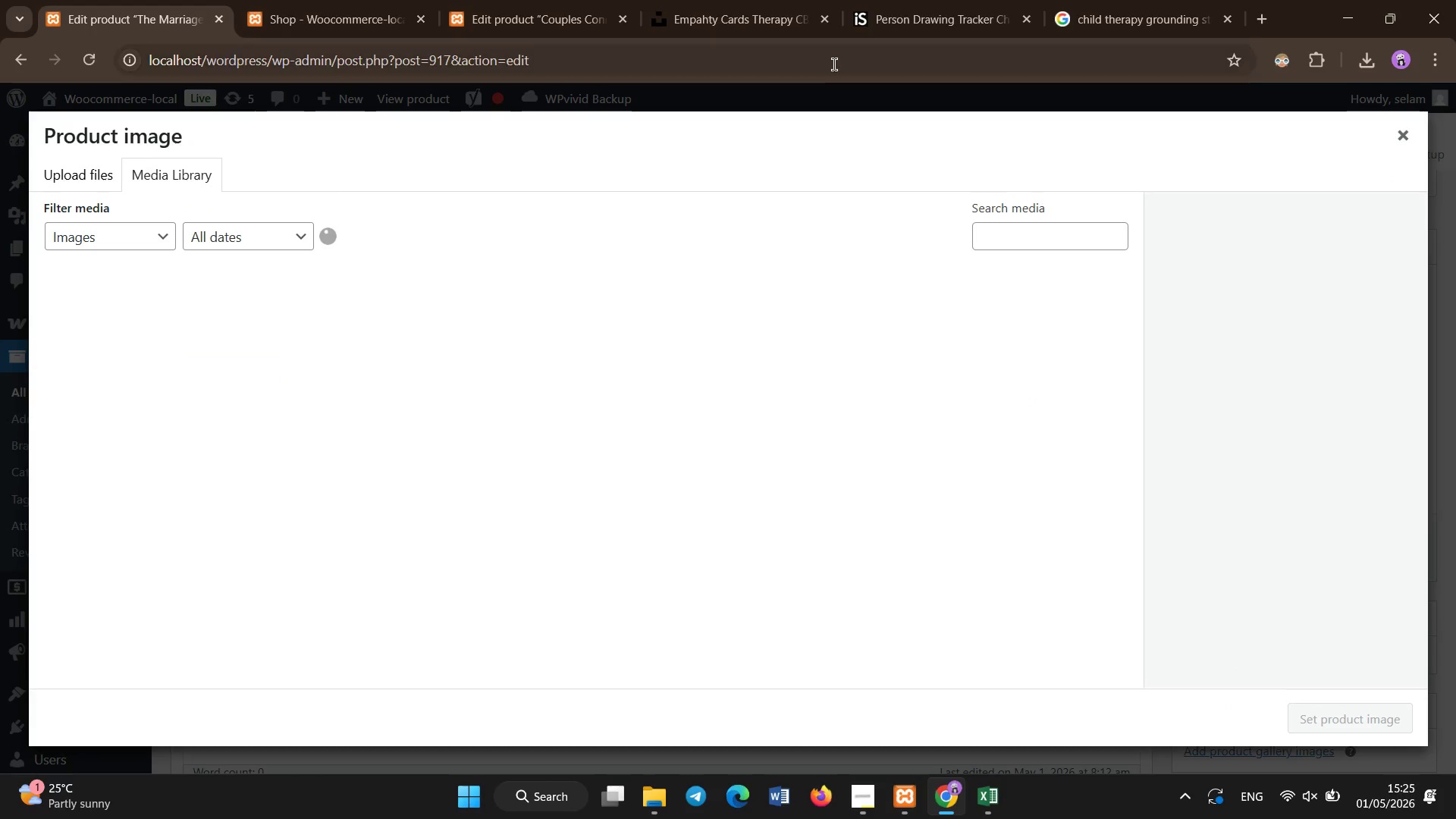 
left_click([1094, 0])
 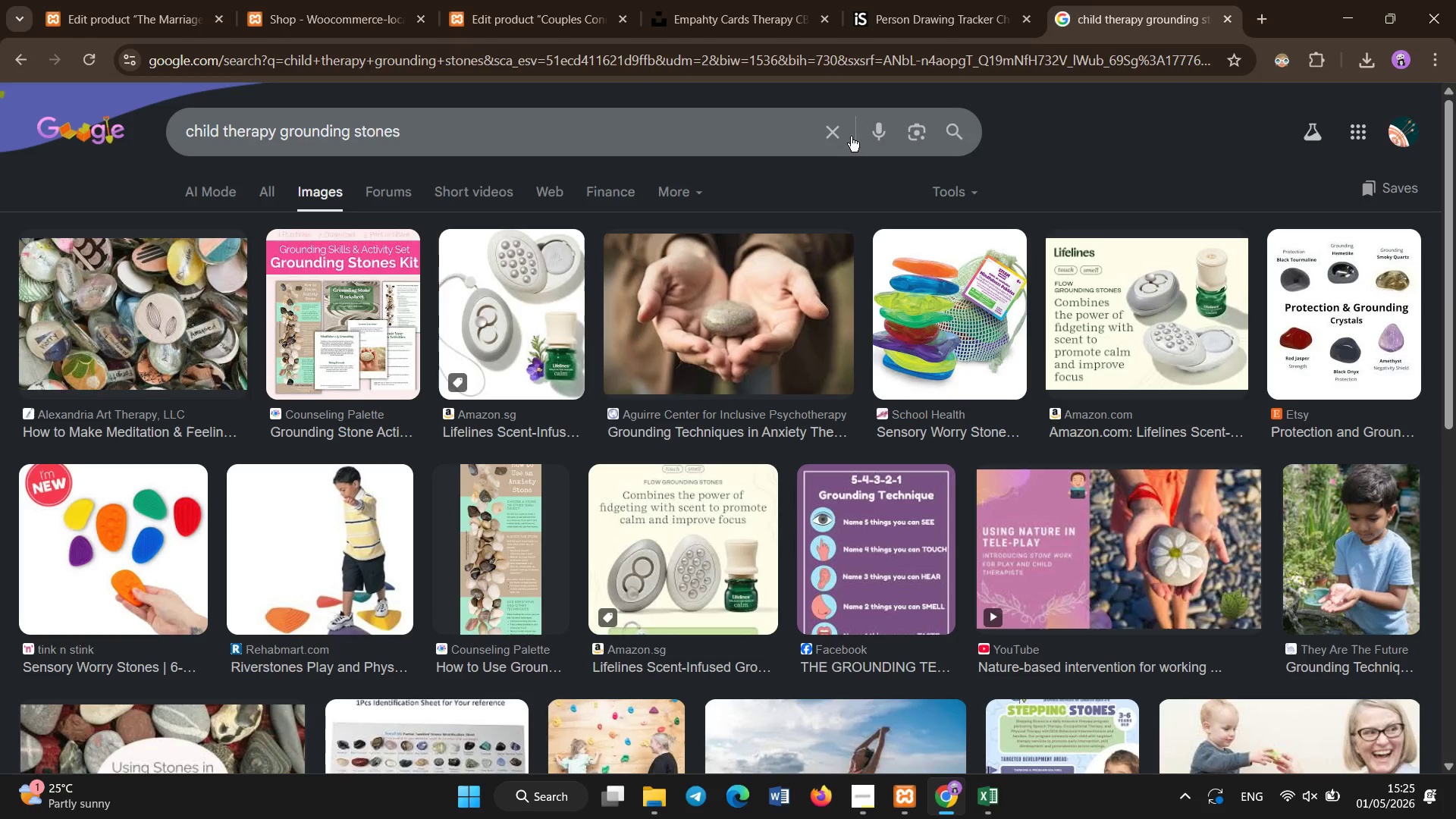 
left_click([840, 135])
 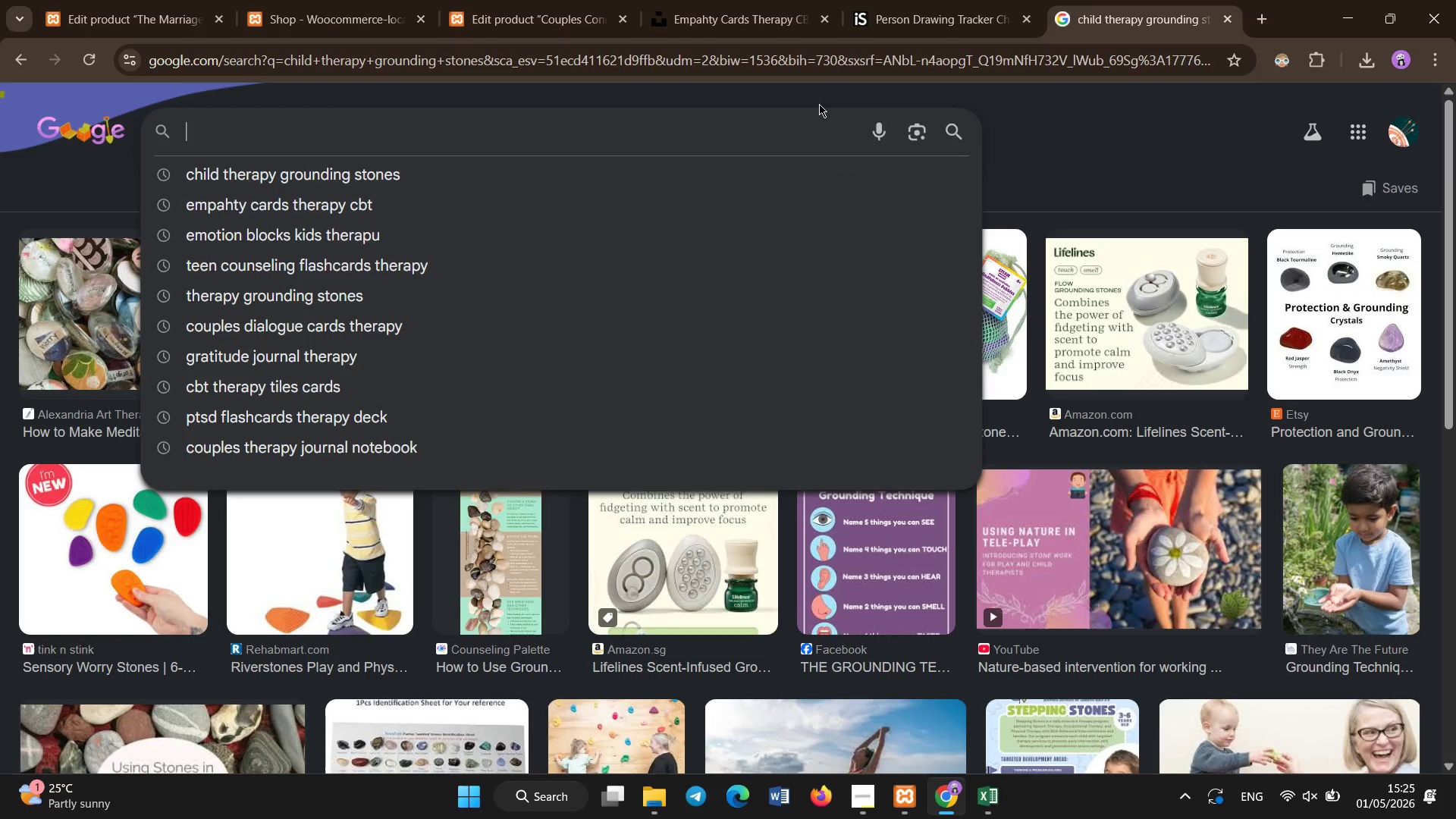 
type(couples therapy deck cards)
 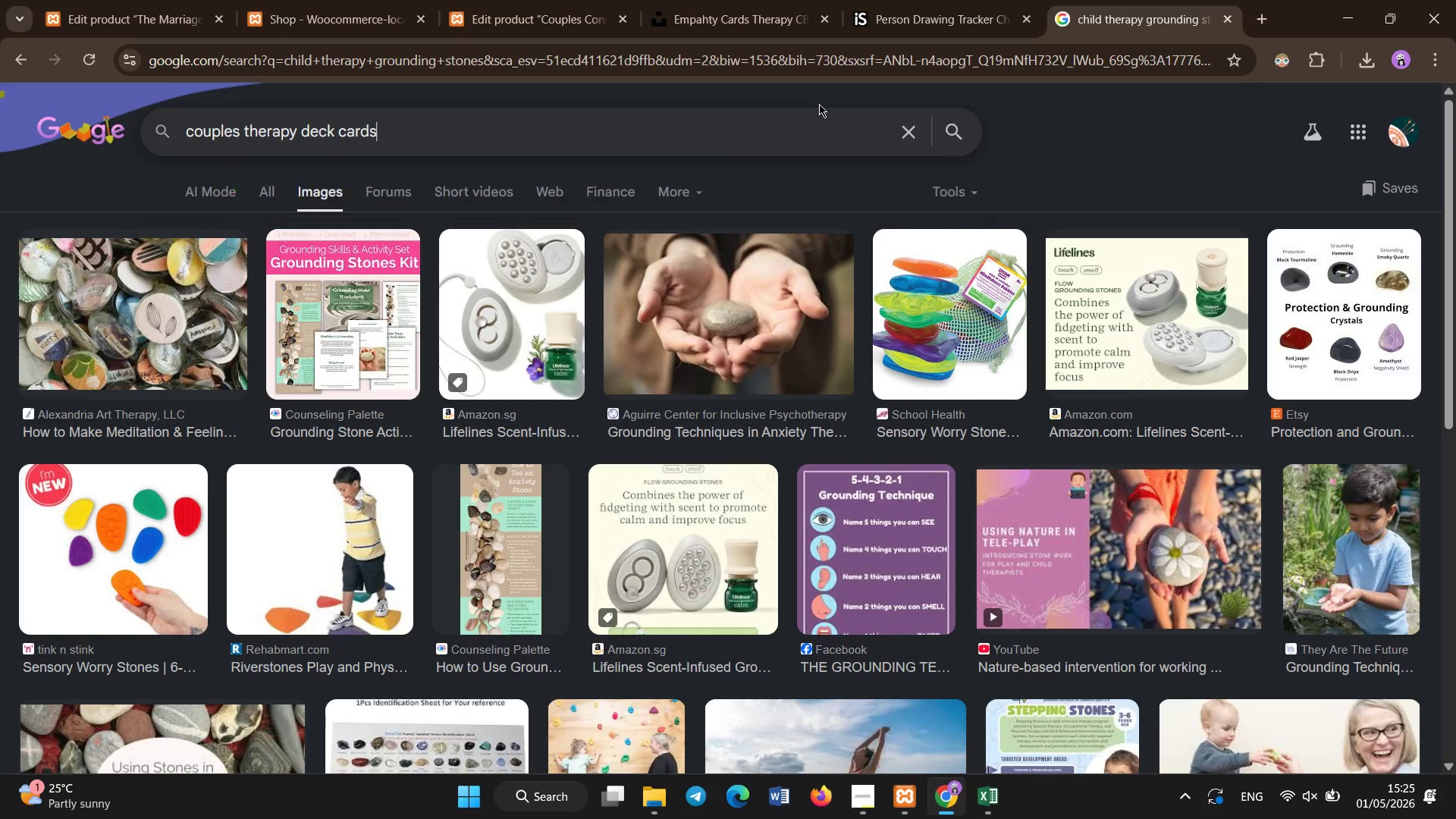 
key(Enter)
 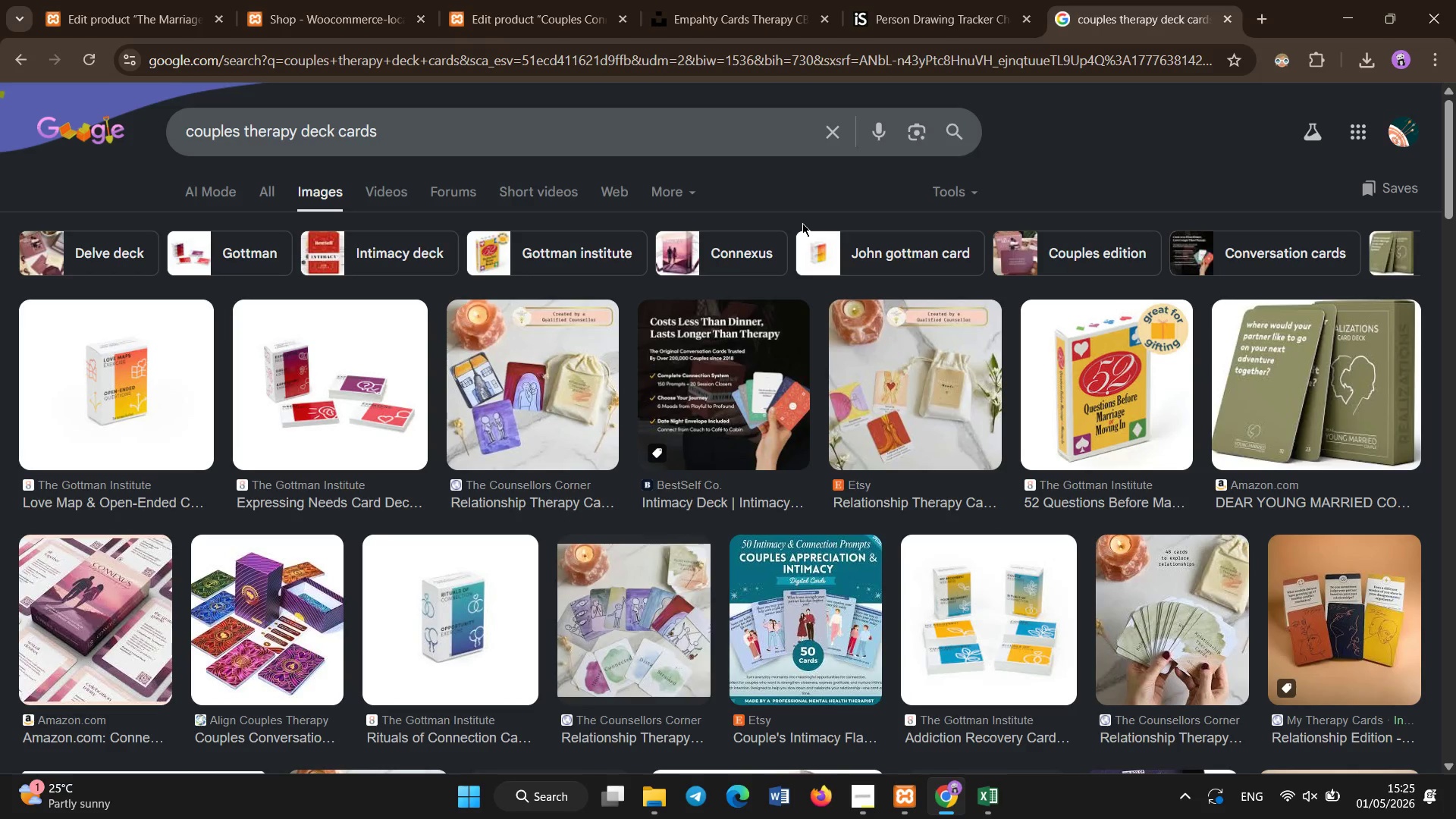 
wait(6.7)
 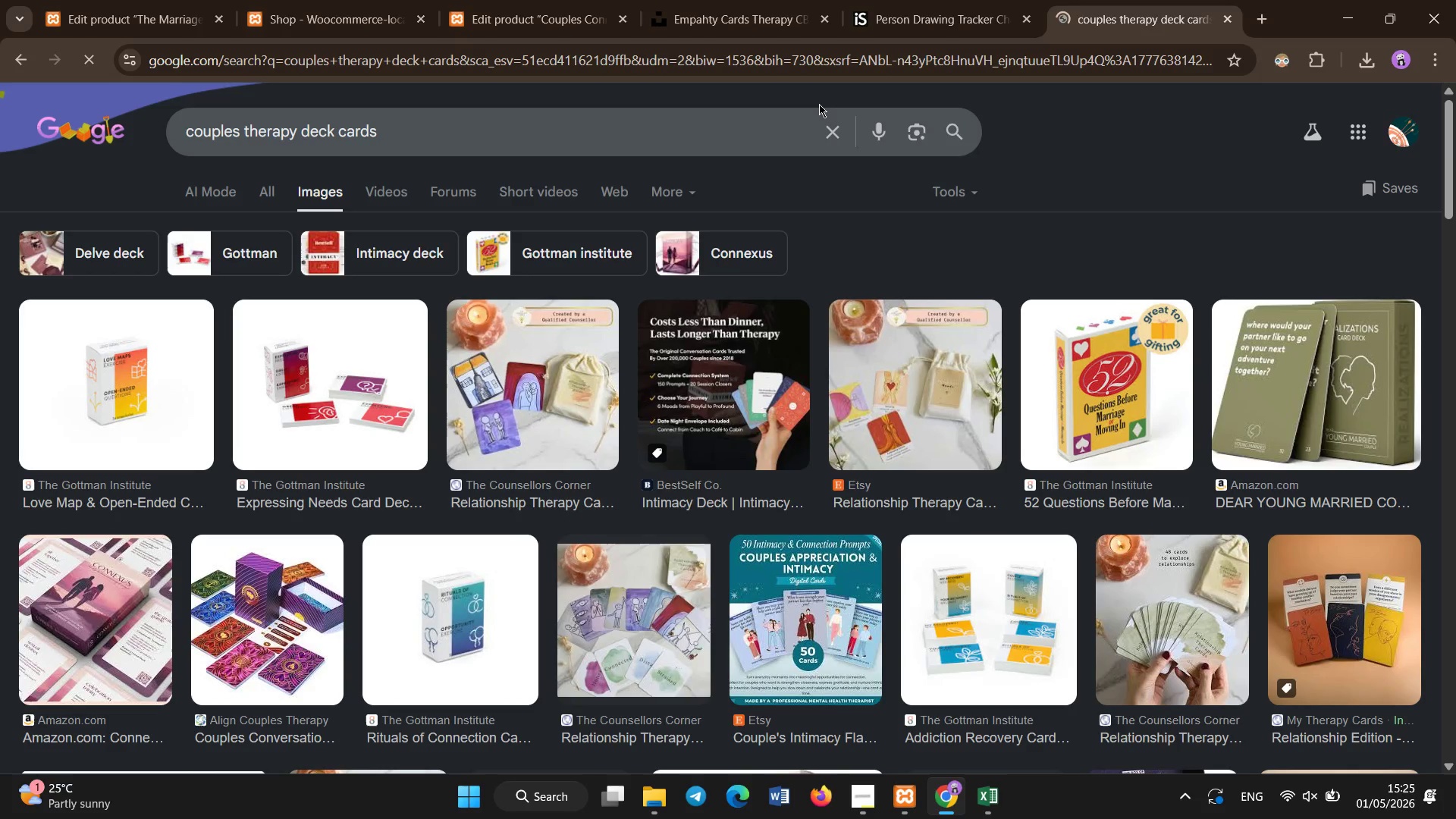 
left_click([92, 0])
 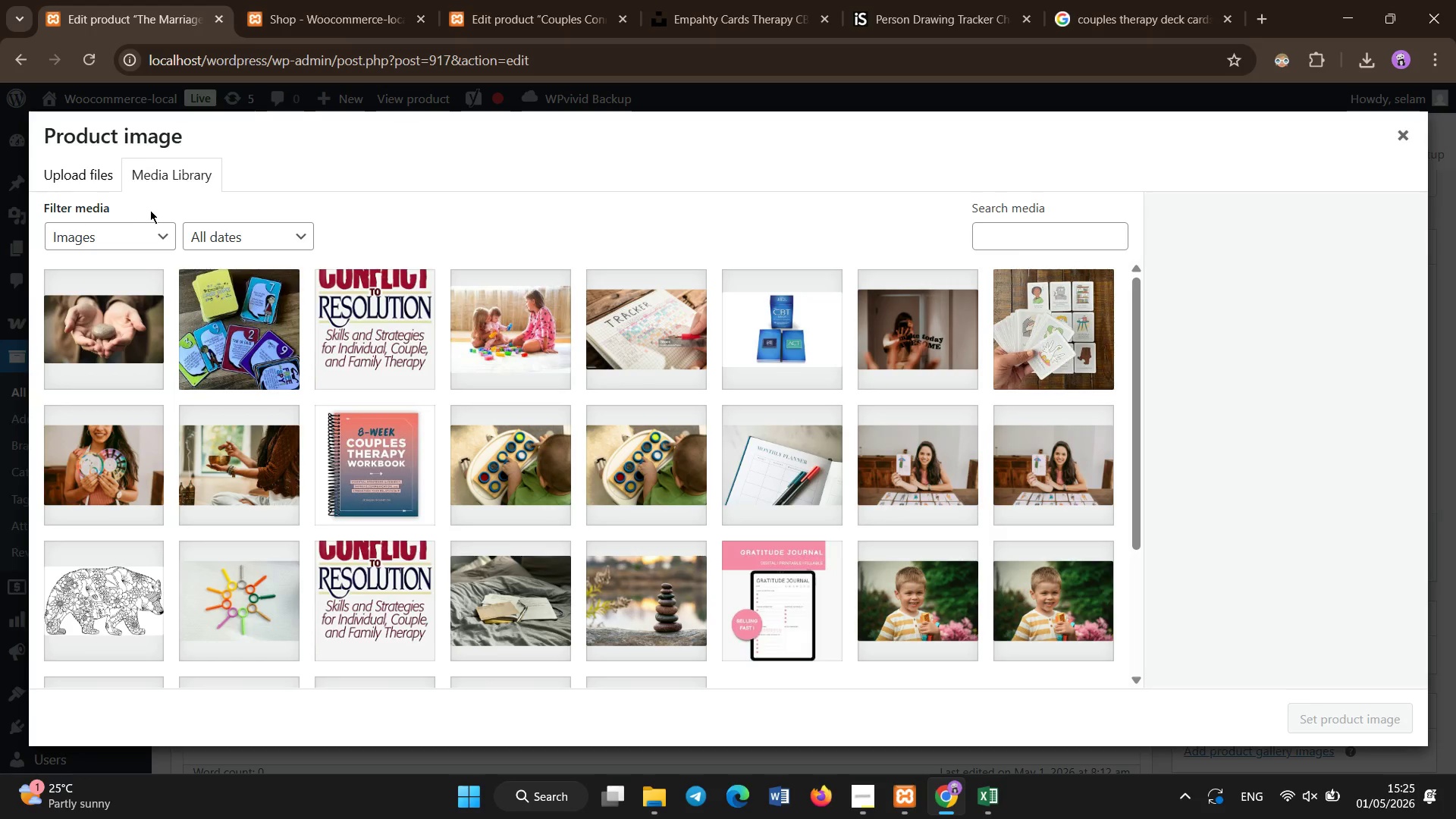 
wait(5.62)
 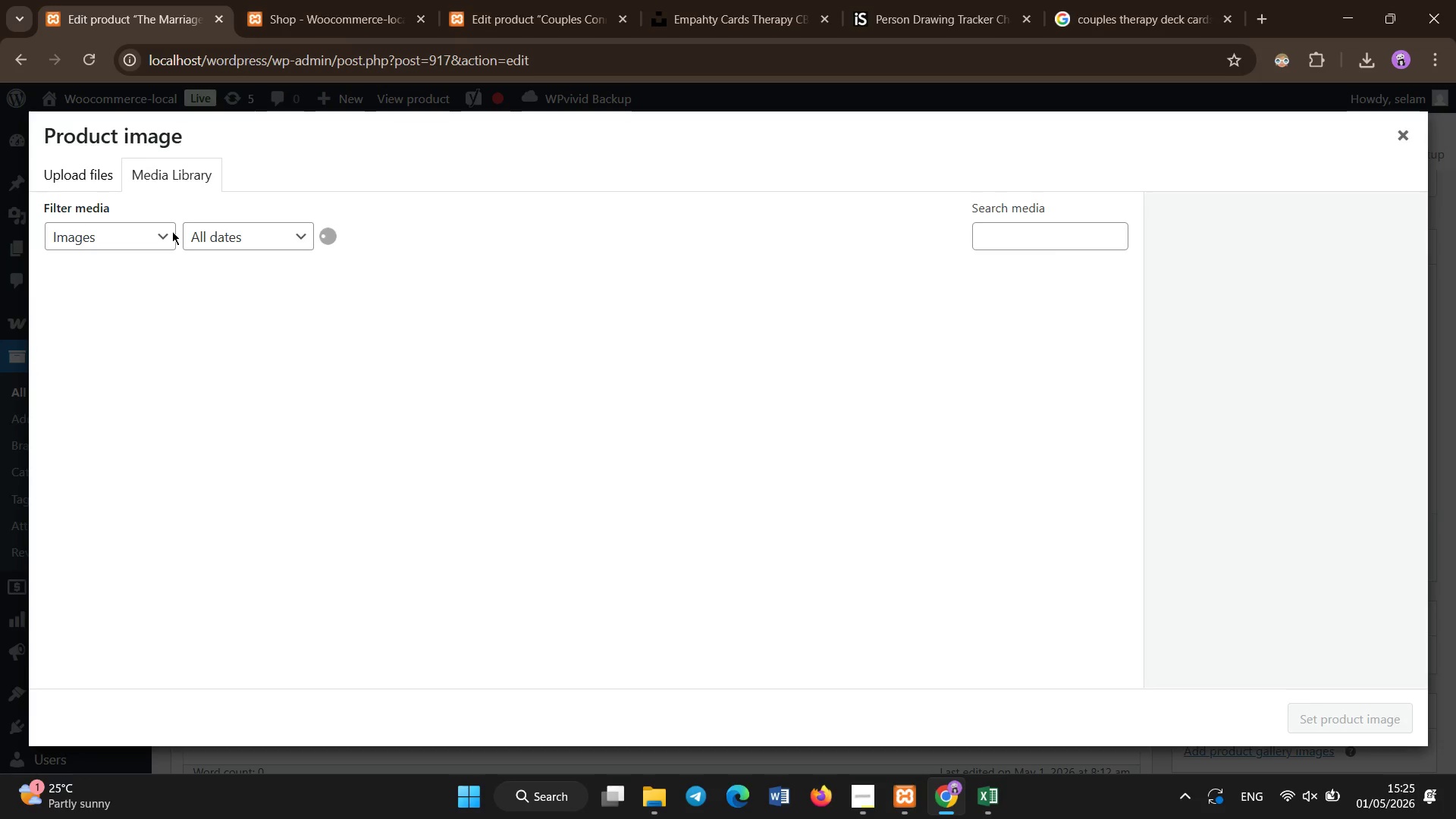 
left_click([1038, 344])
 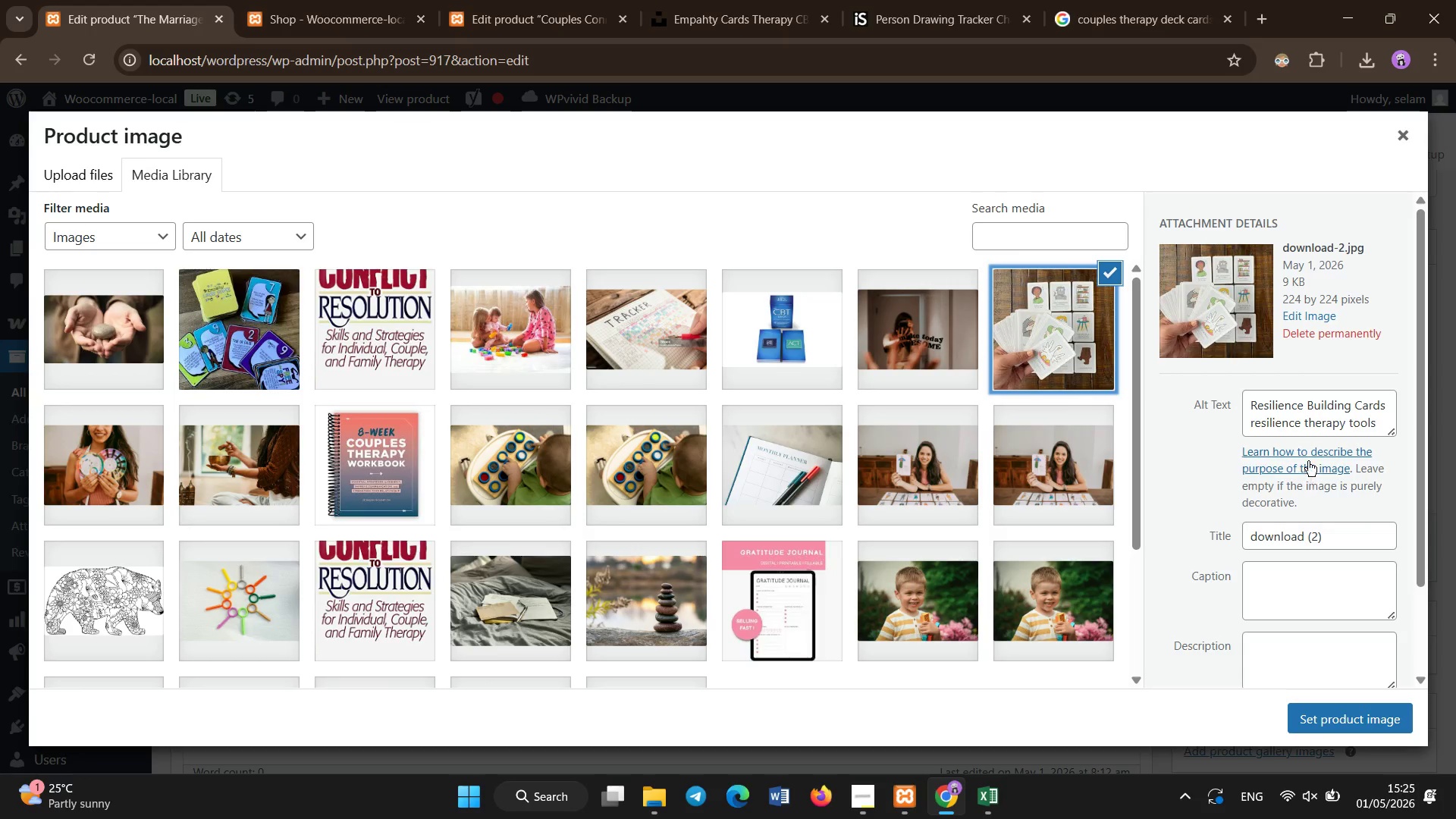 
left_click([1313, 436])
 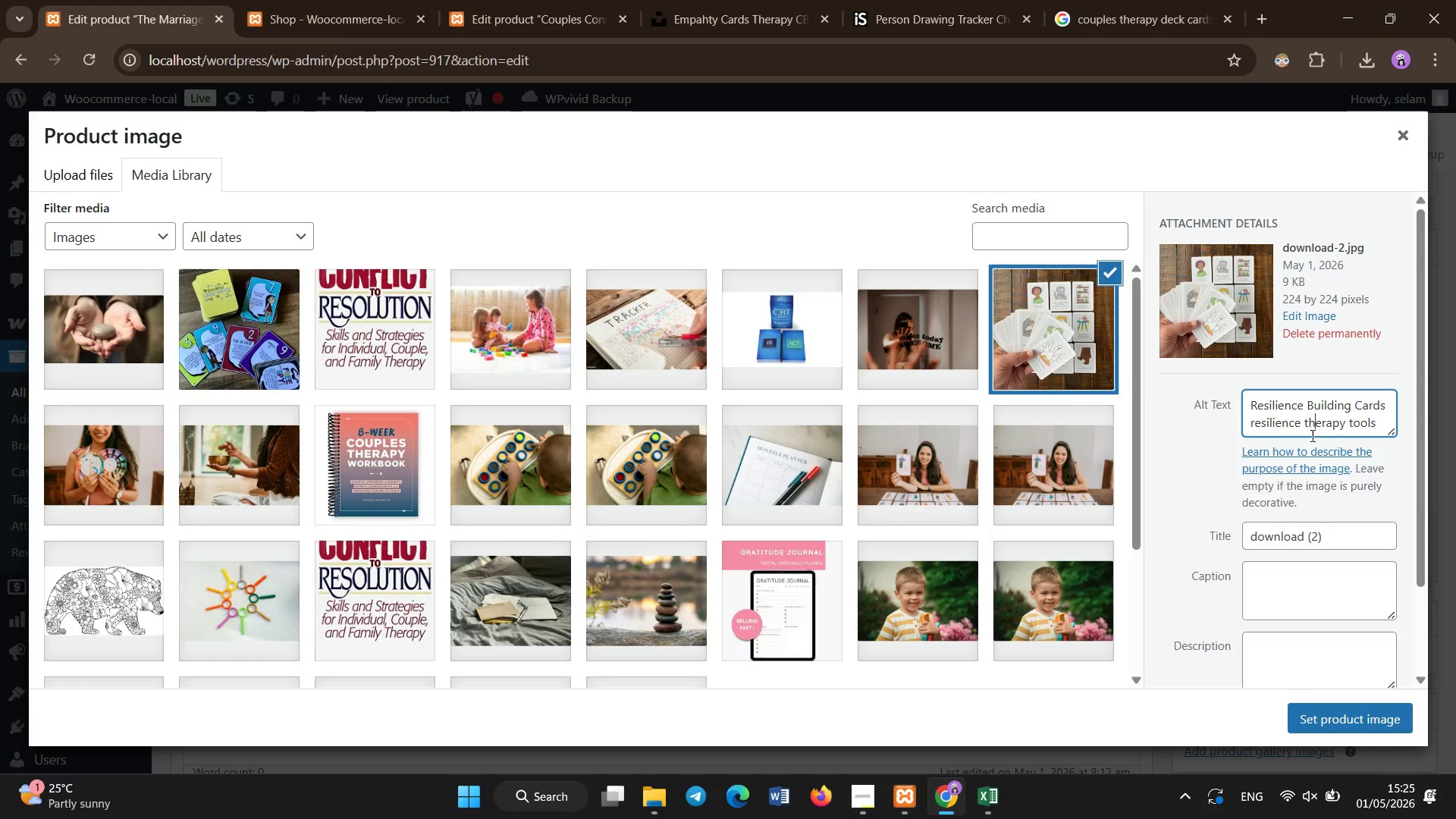 
key(Control+A)
 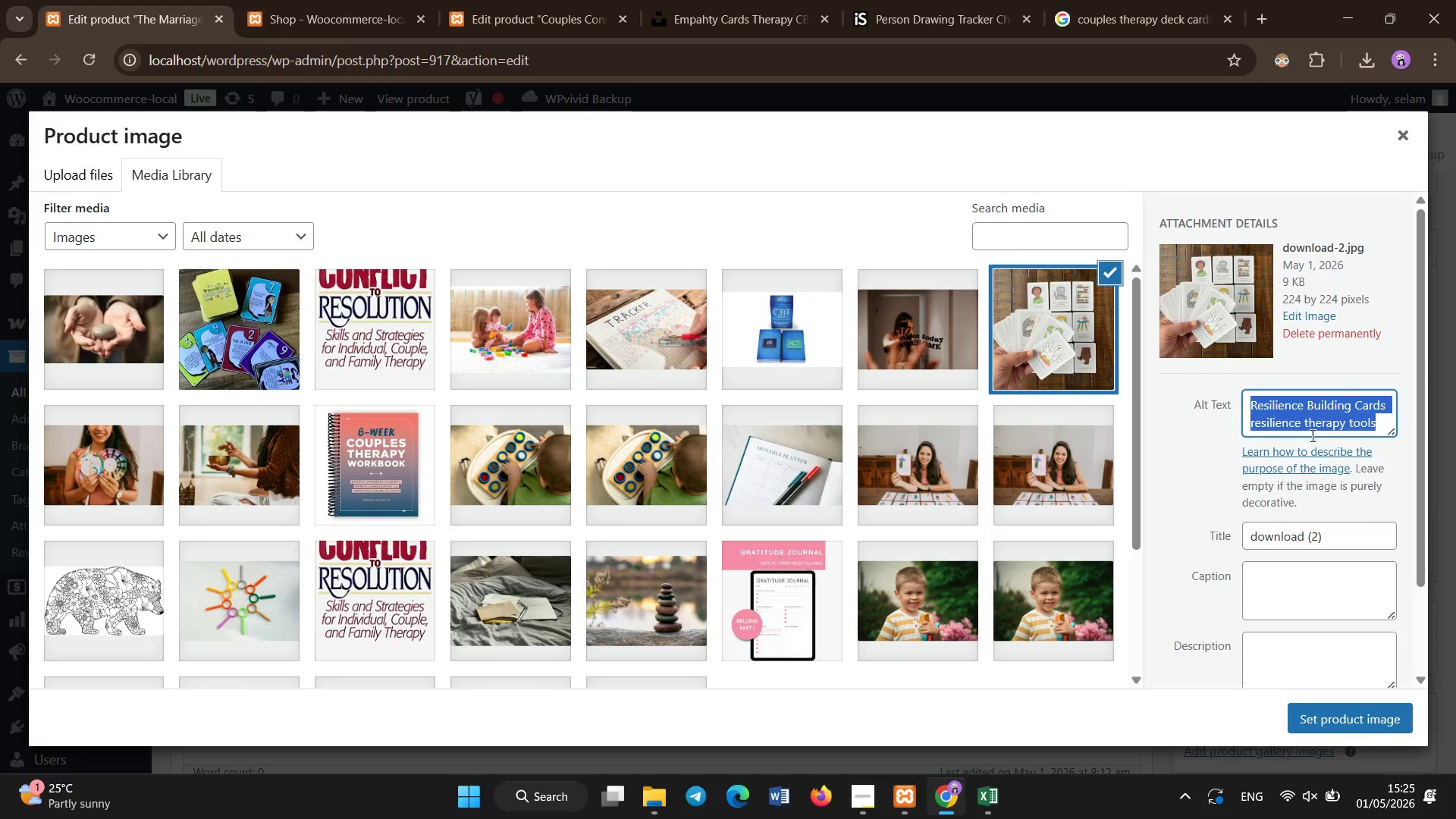 
key(Backspace)
type(Marriage Dialouge Deck couples  counseling tools)
 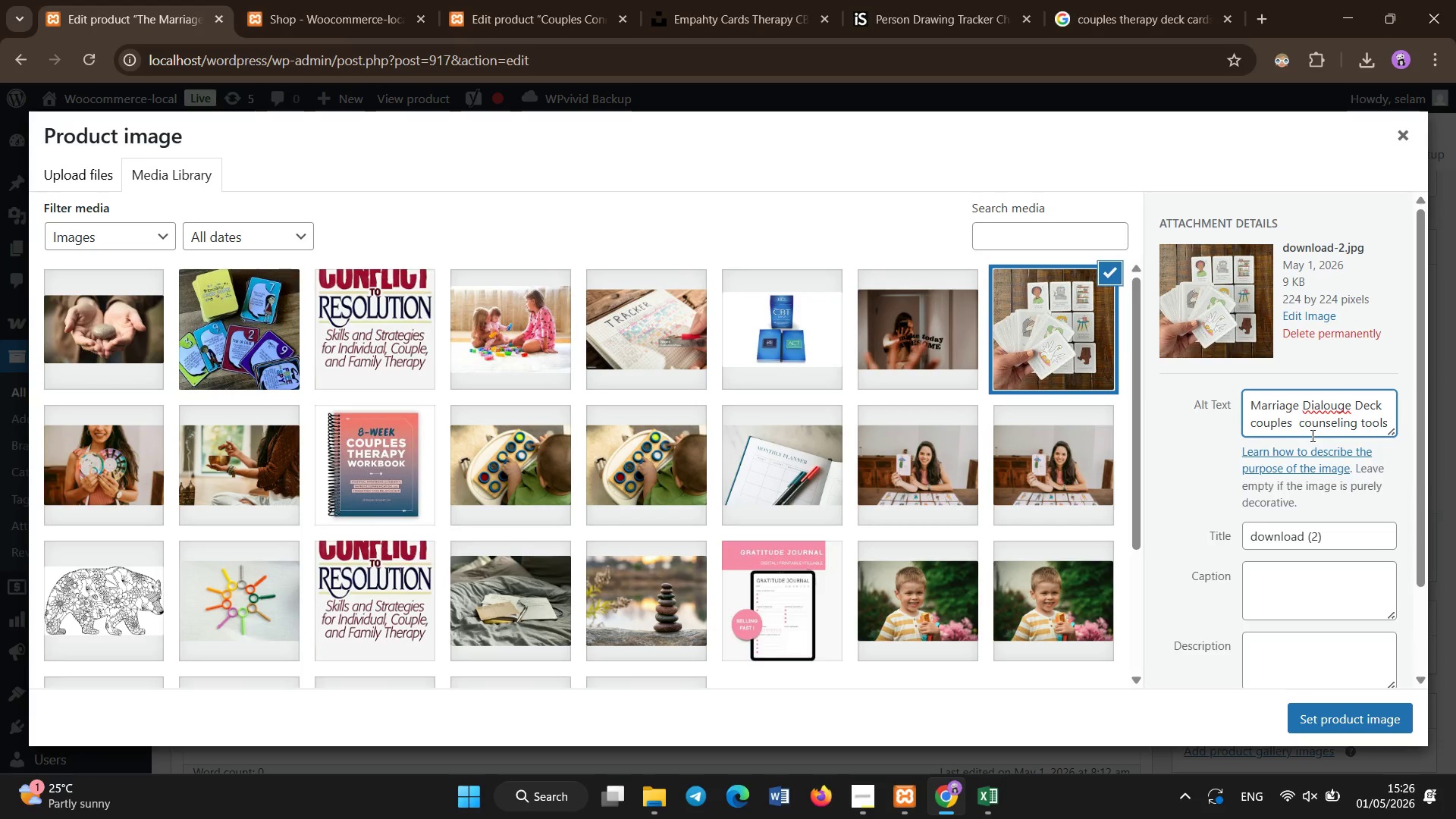 
left_click([1351, 406])
 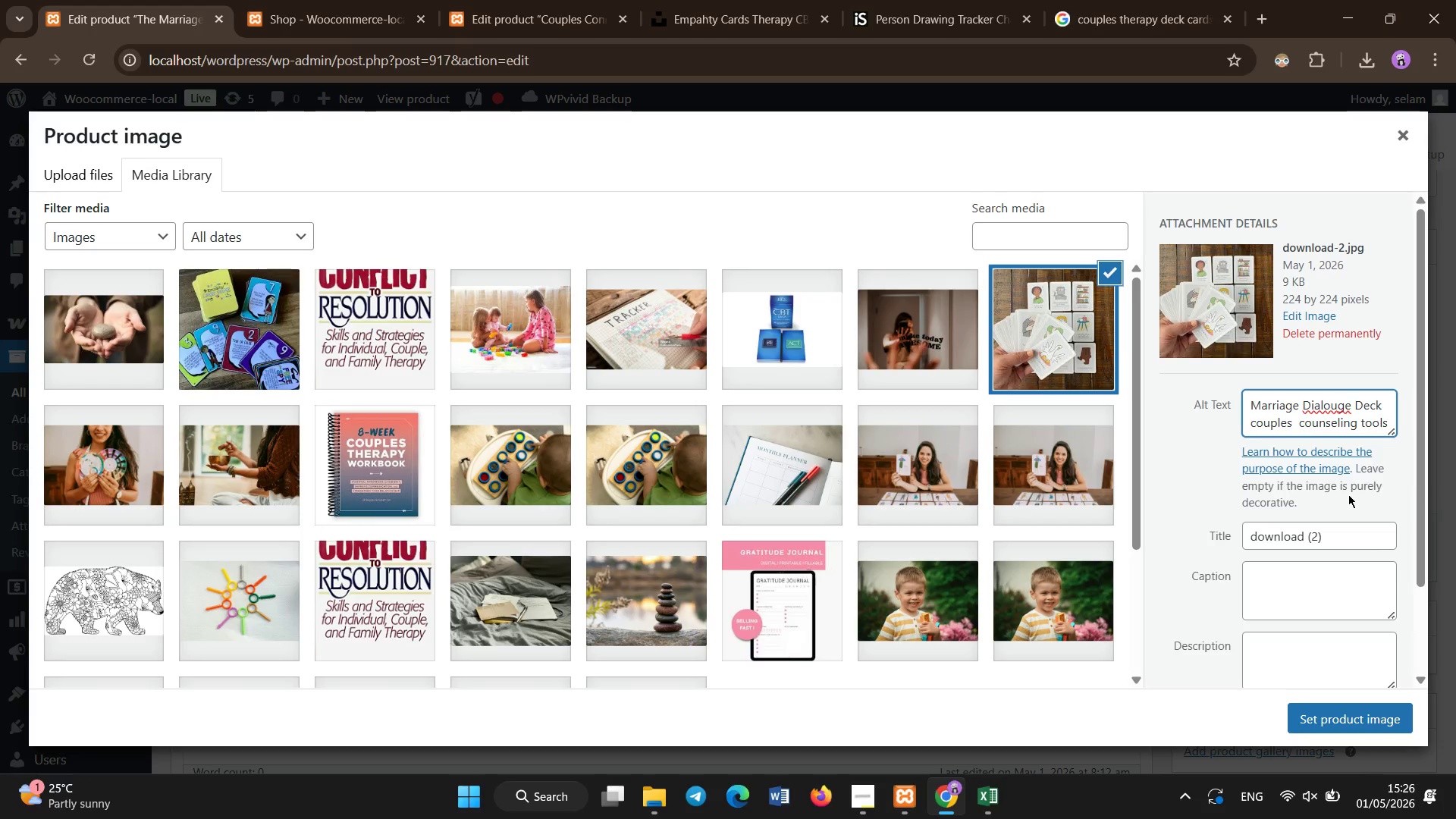 
key(Backspace)
key(Backspace)
key(Backspace)
key(Backspace)
key(Backspace)
type(logue)
 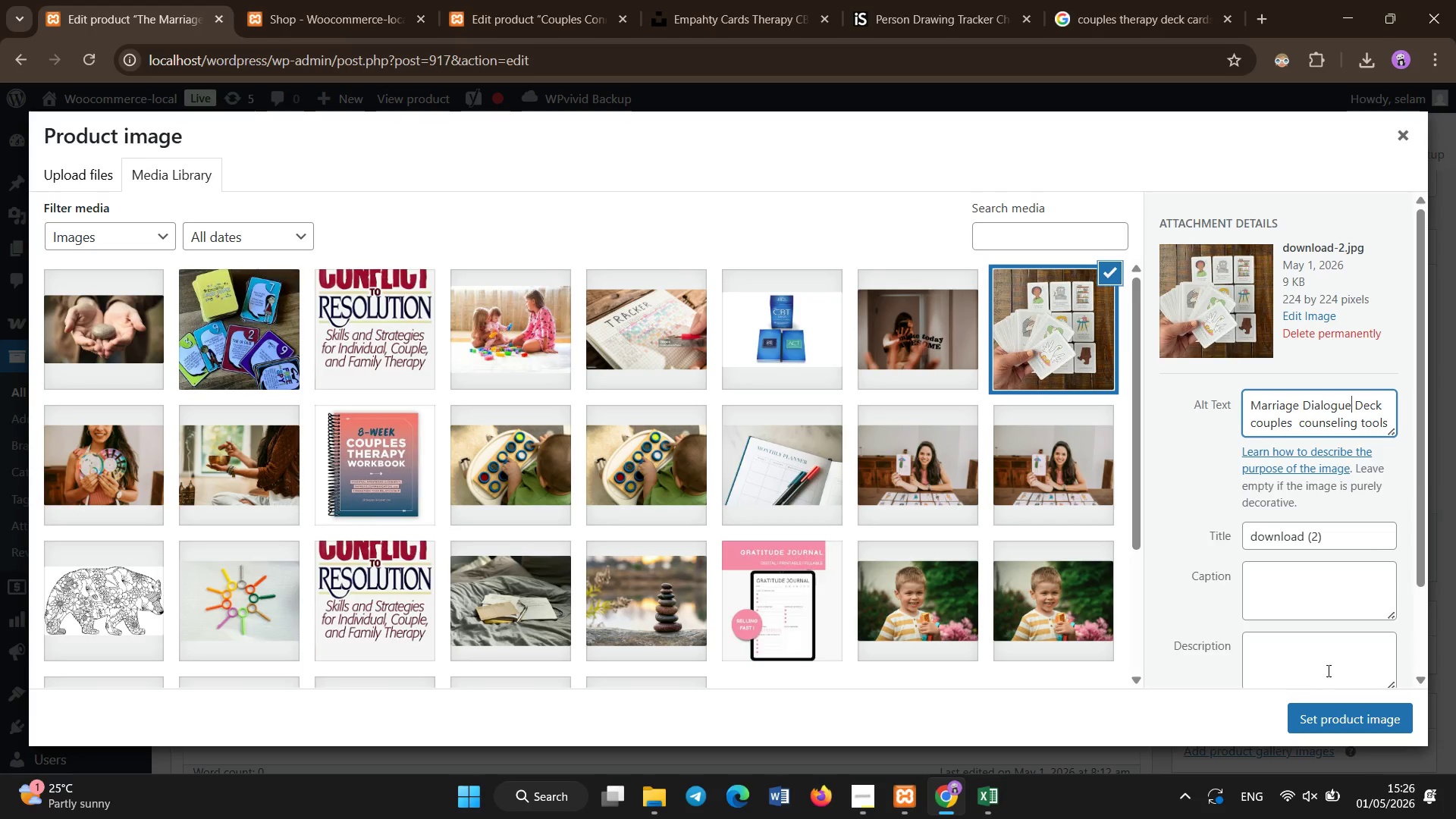 
left_click([1333, 707])
 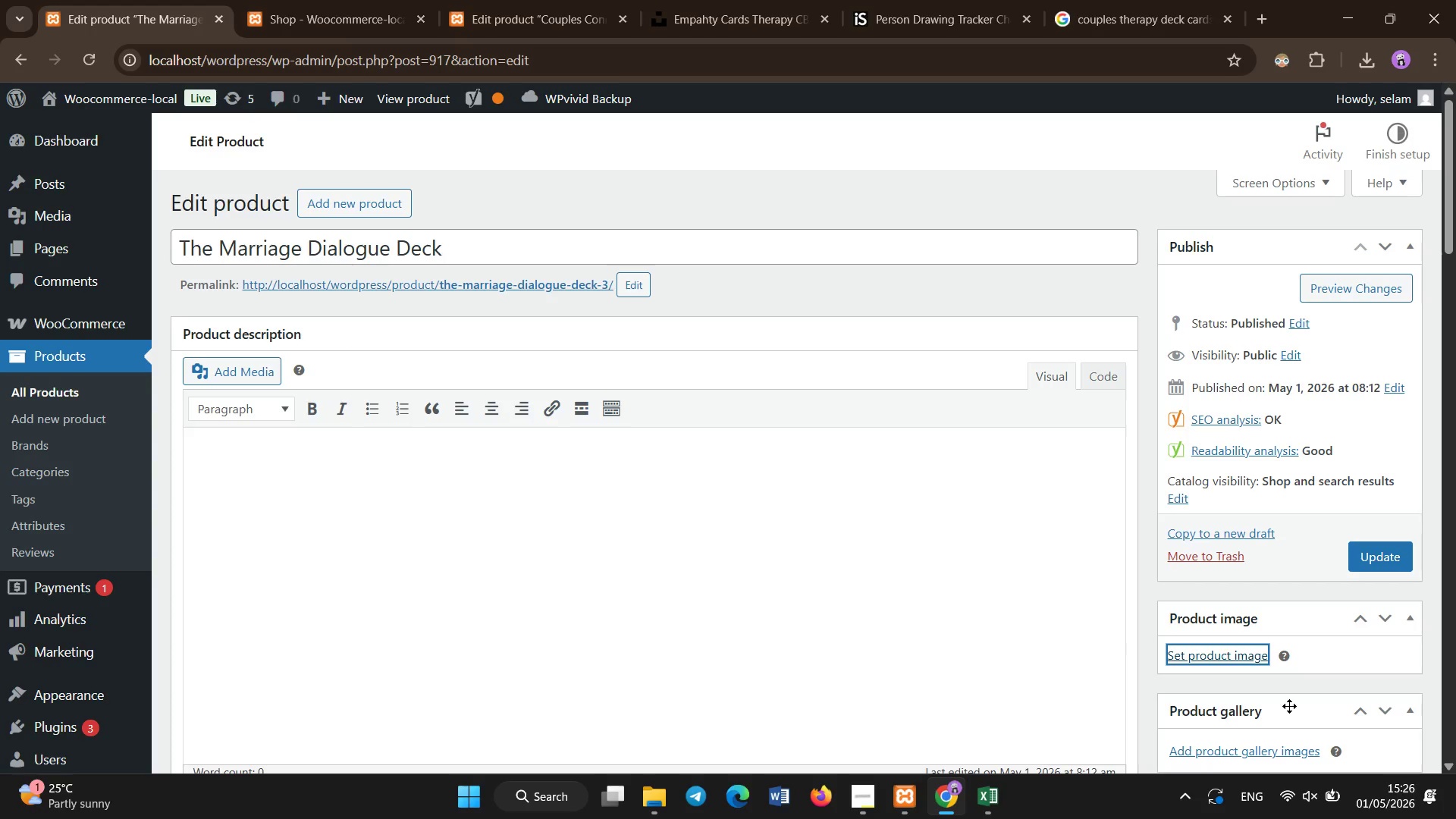 
scroll: coordinate [1290, 706], scroll_direction: up, amount: 4.0
 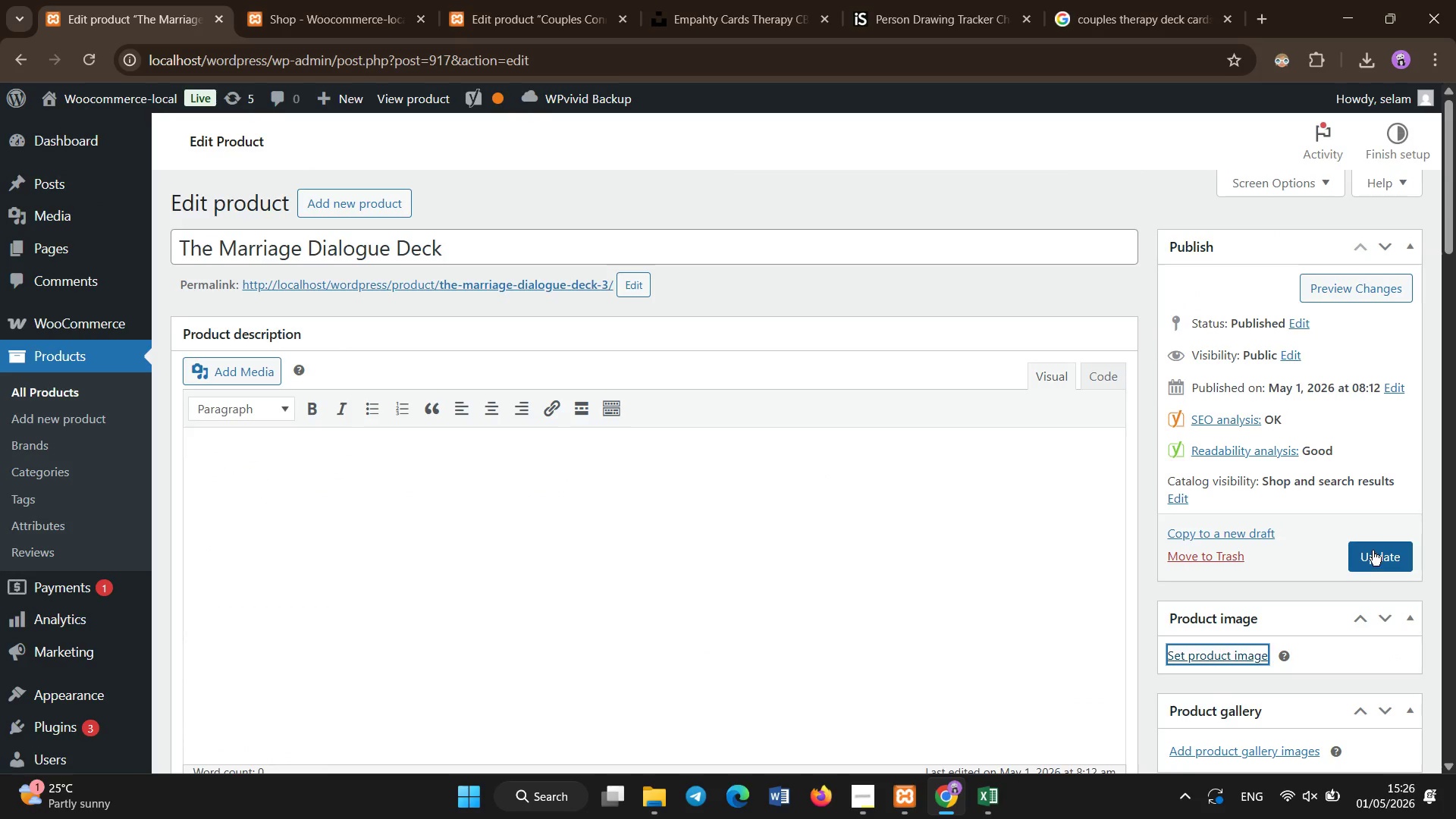 
left_click([1373, 551])
 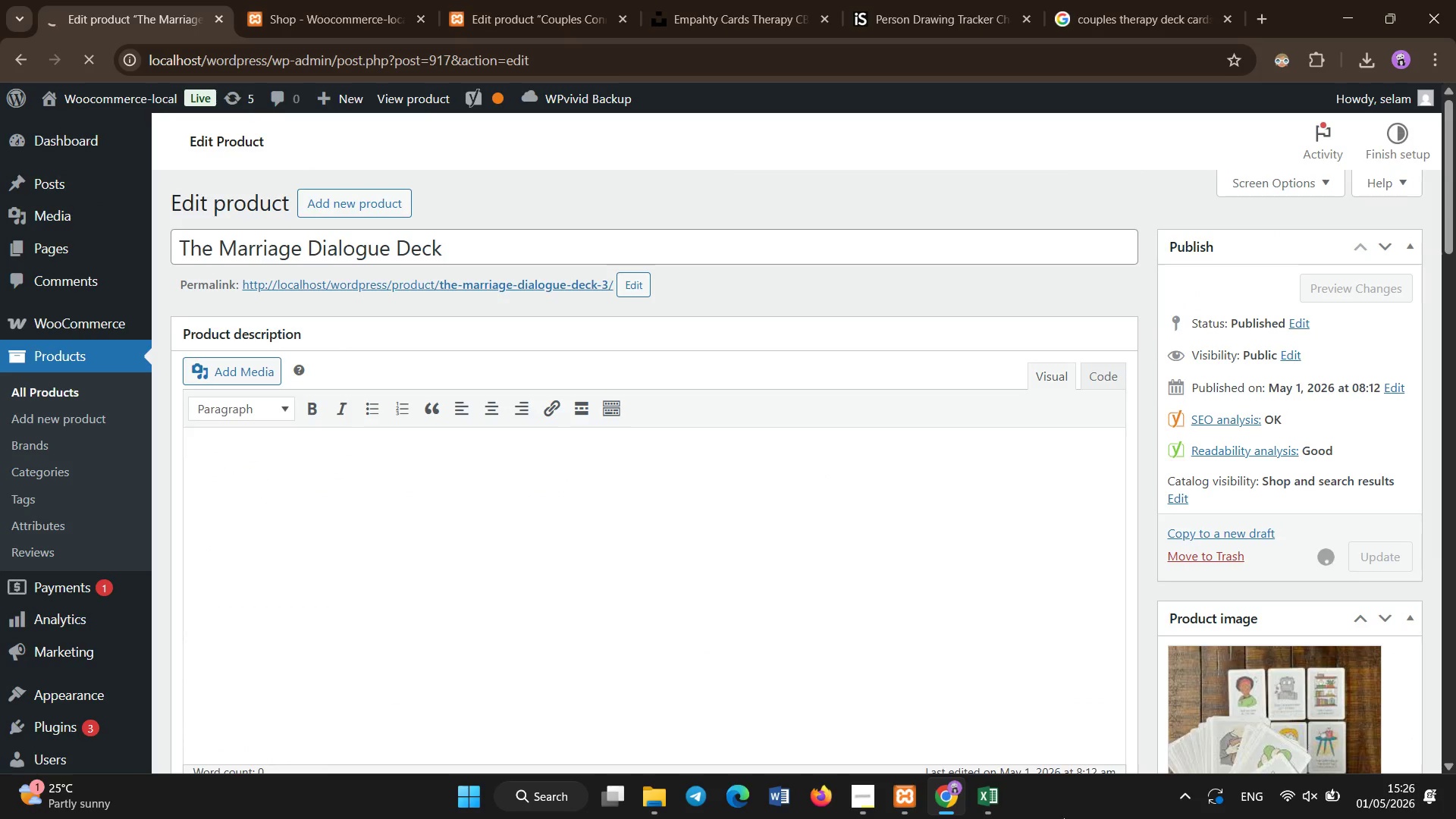 
wait(5.17)
 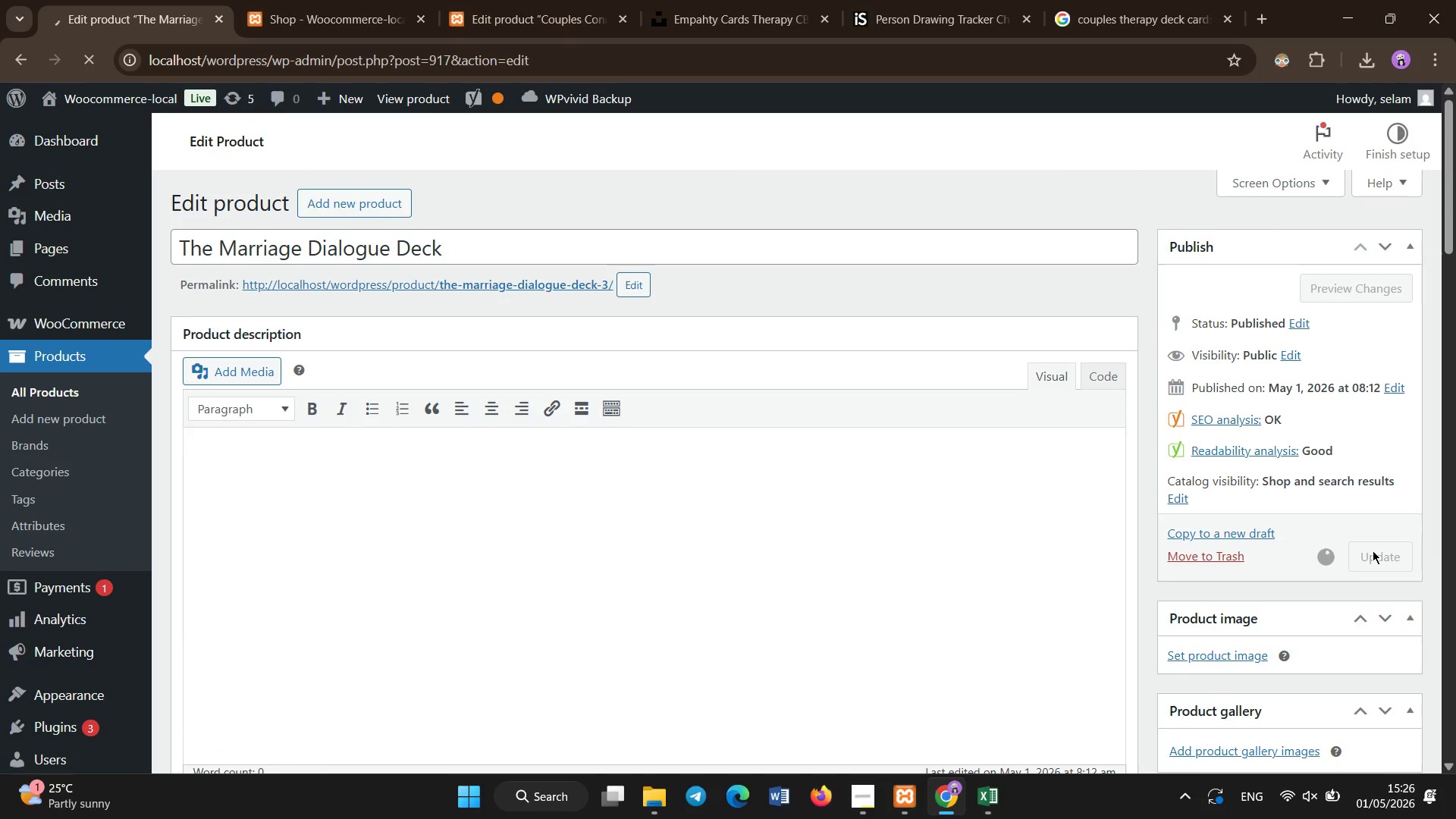 
left_click([850, 807])